 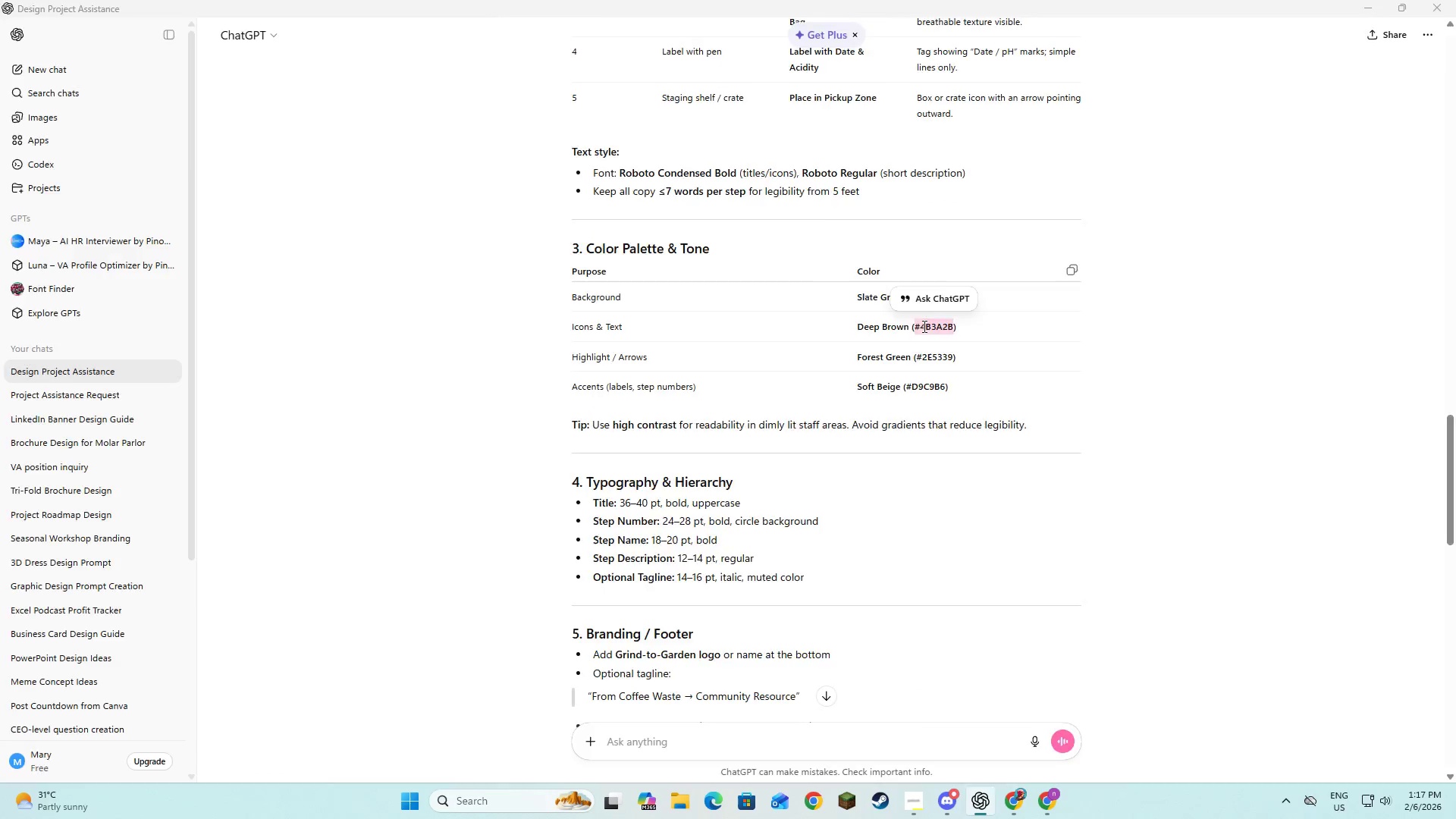 
key(Alt+Tab)
 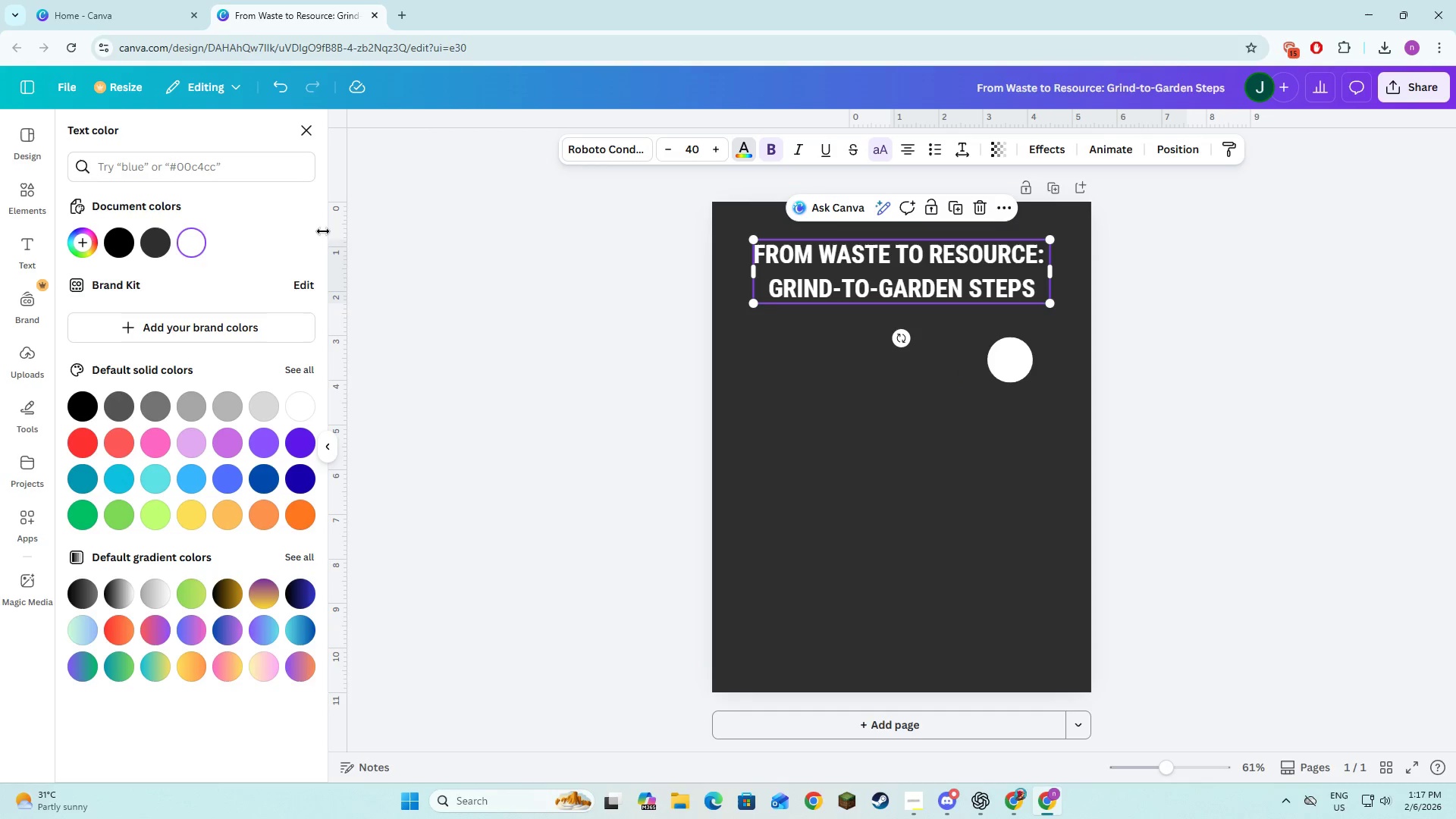 
double_click([270, 177])
 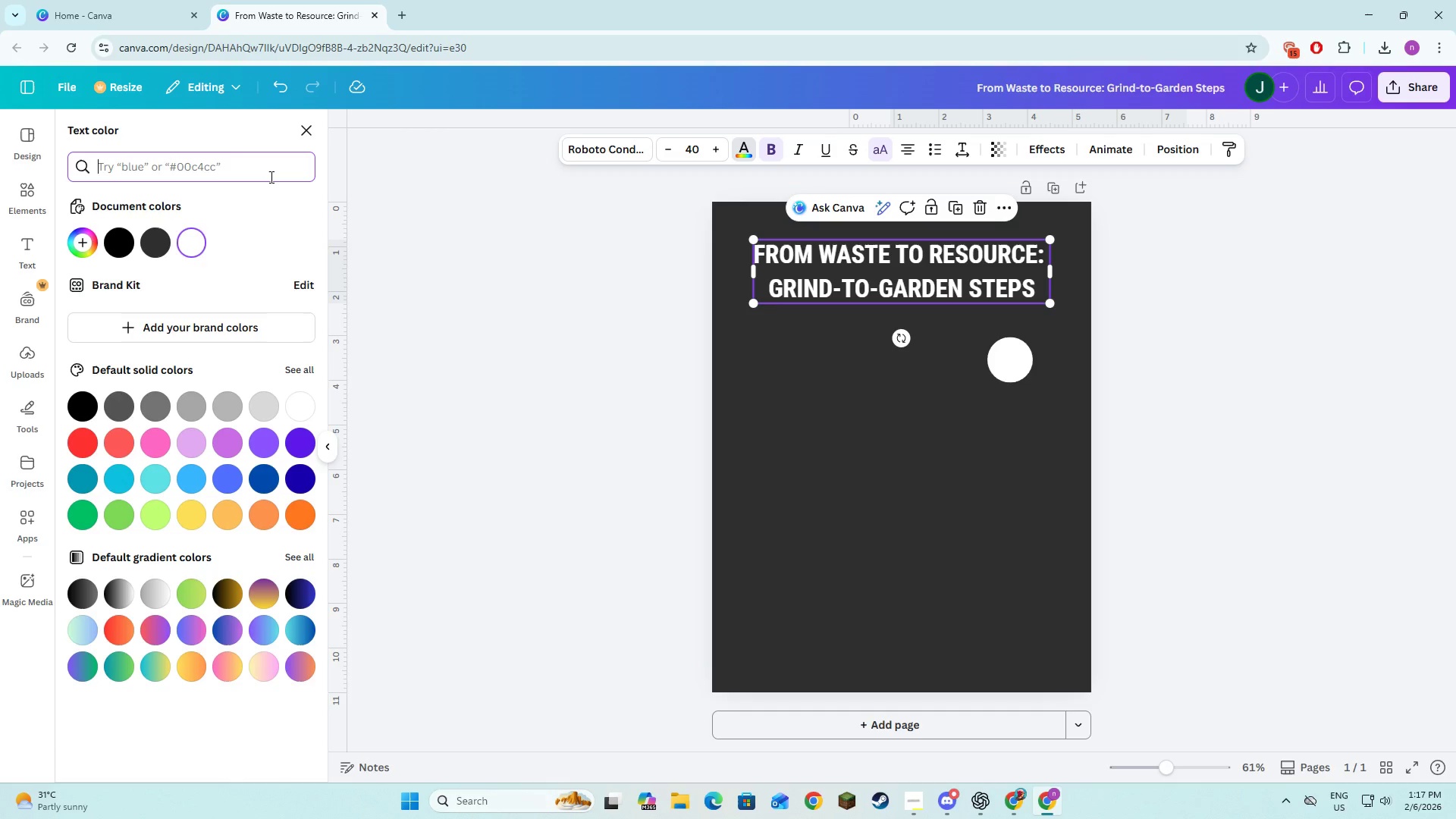 
key(Control+V)
 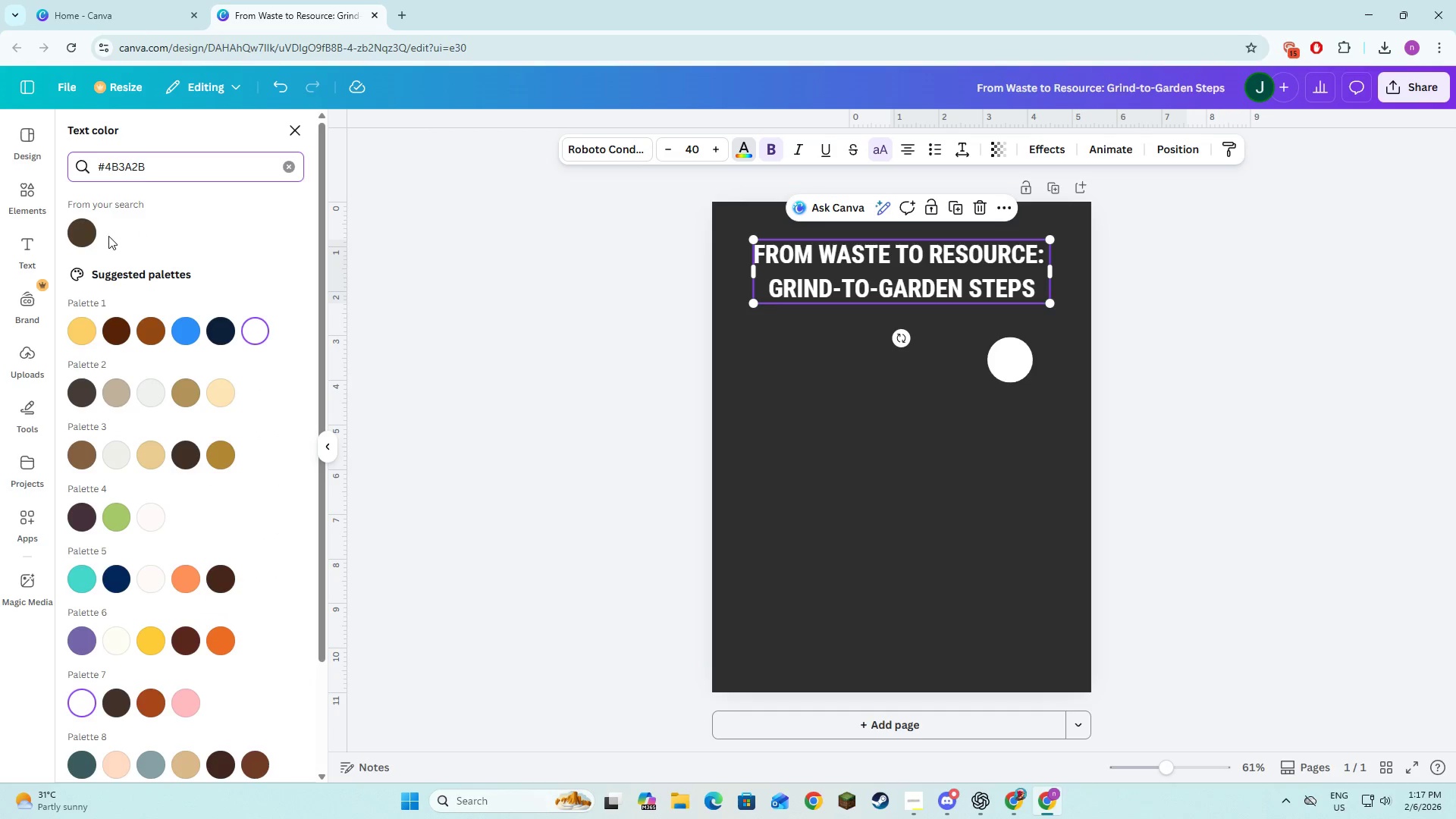 
left_click([86, 239])
 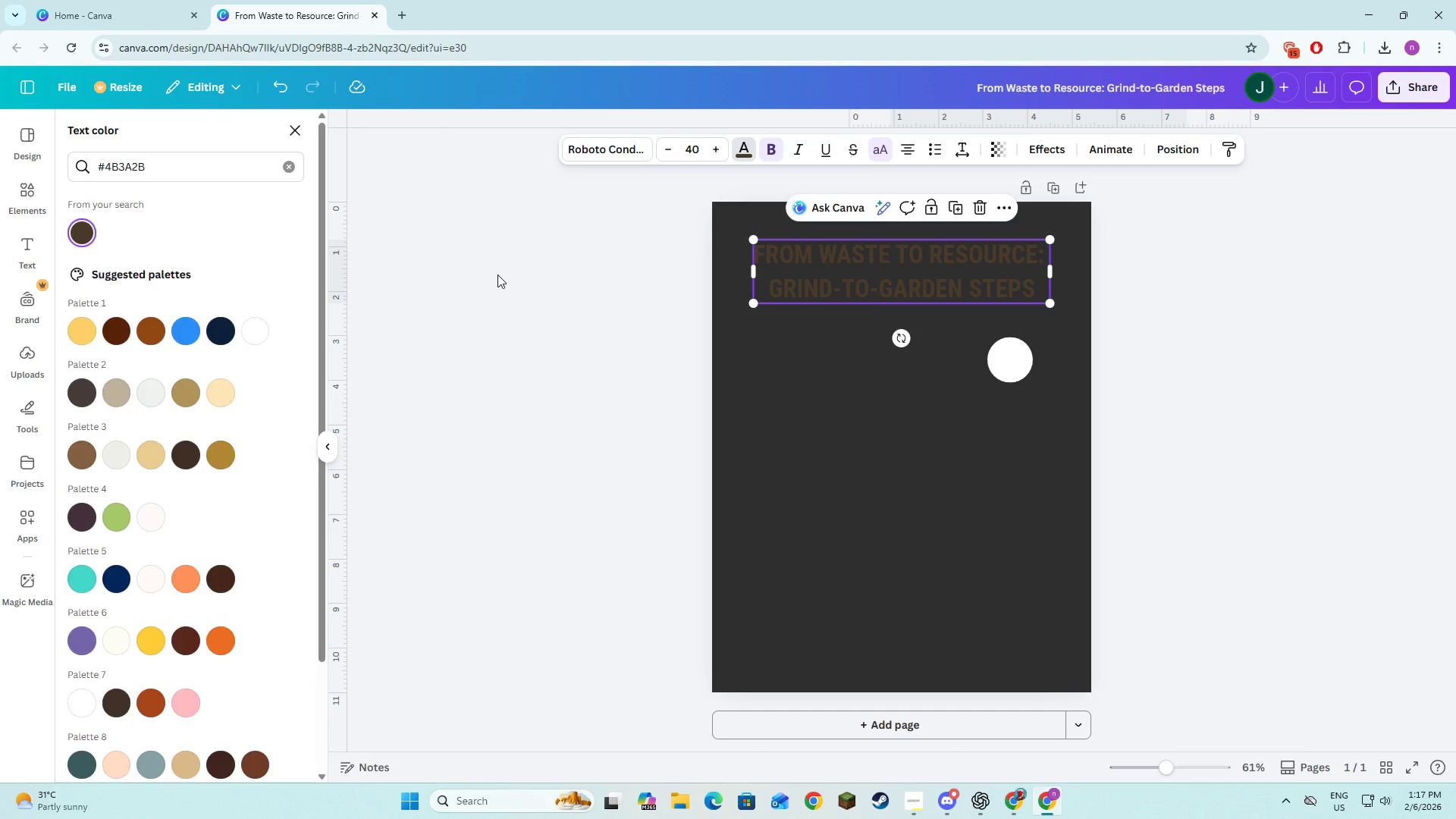 
double_click([500, 275])
 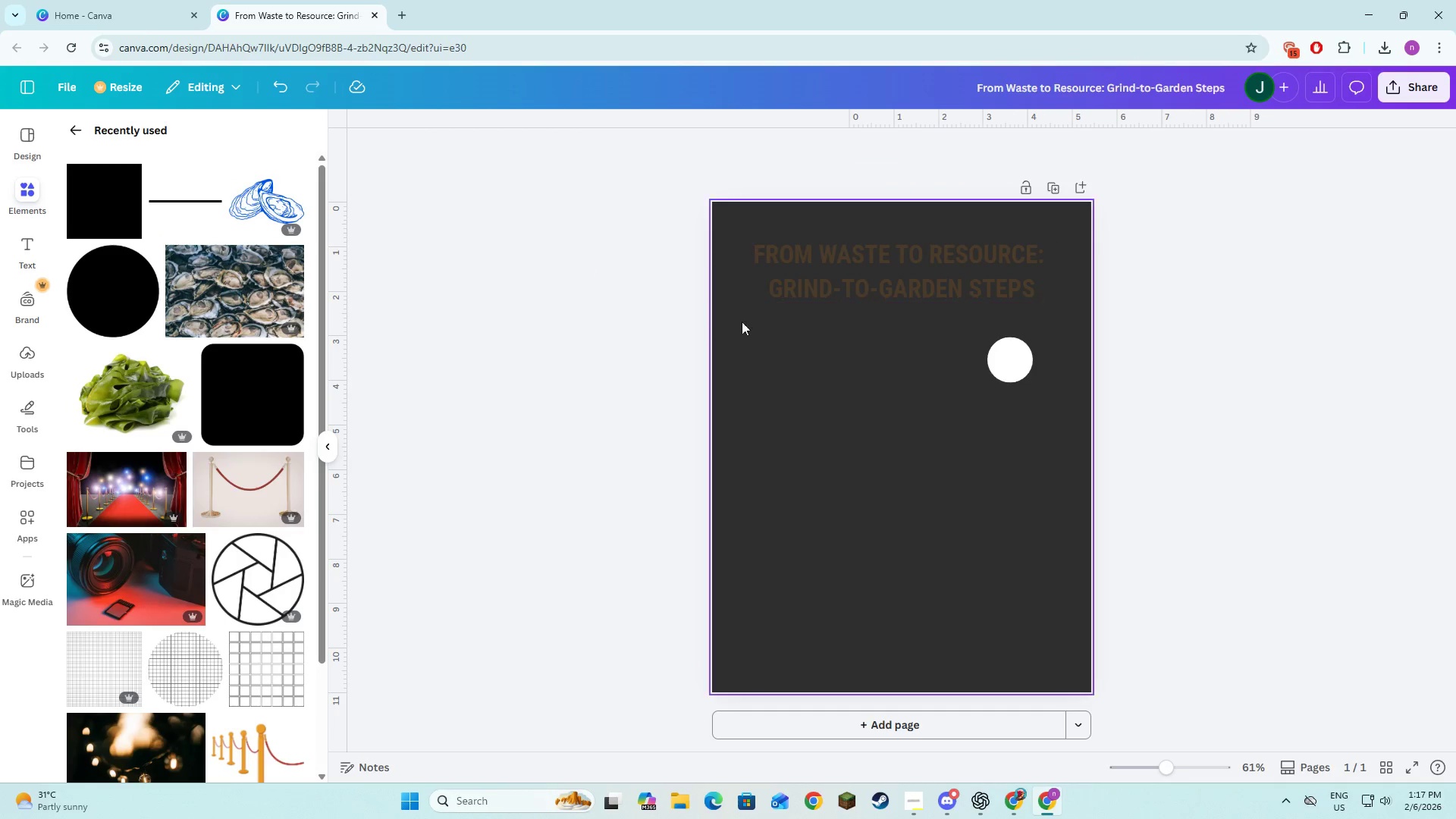 
left_click([742, 334])
 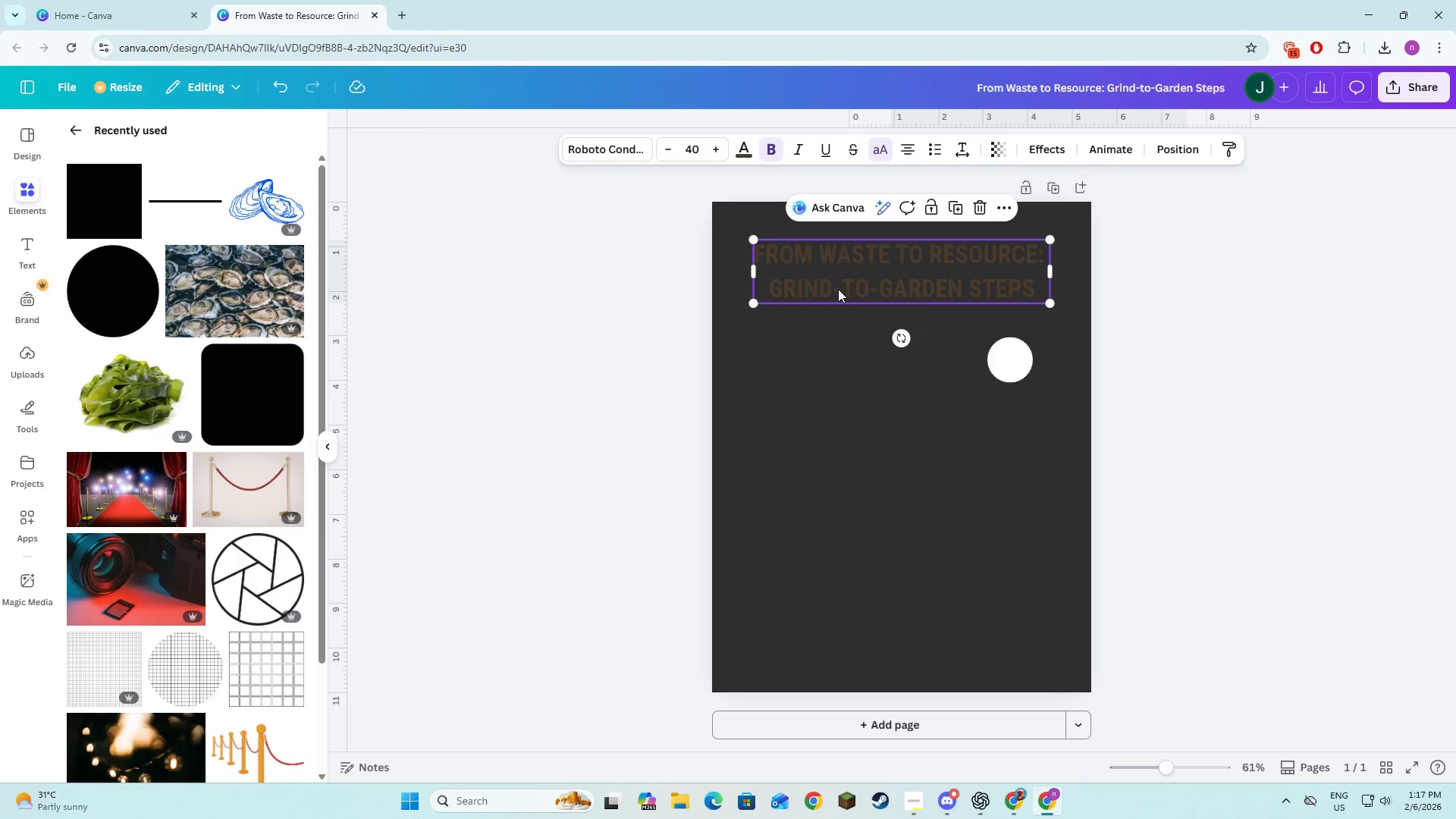 
key(Alt+AltLeft)
 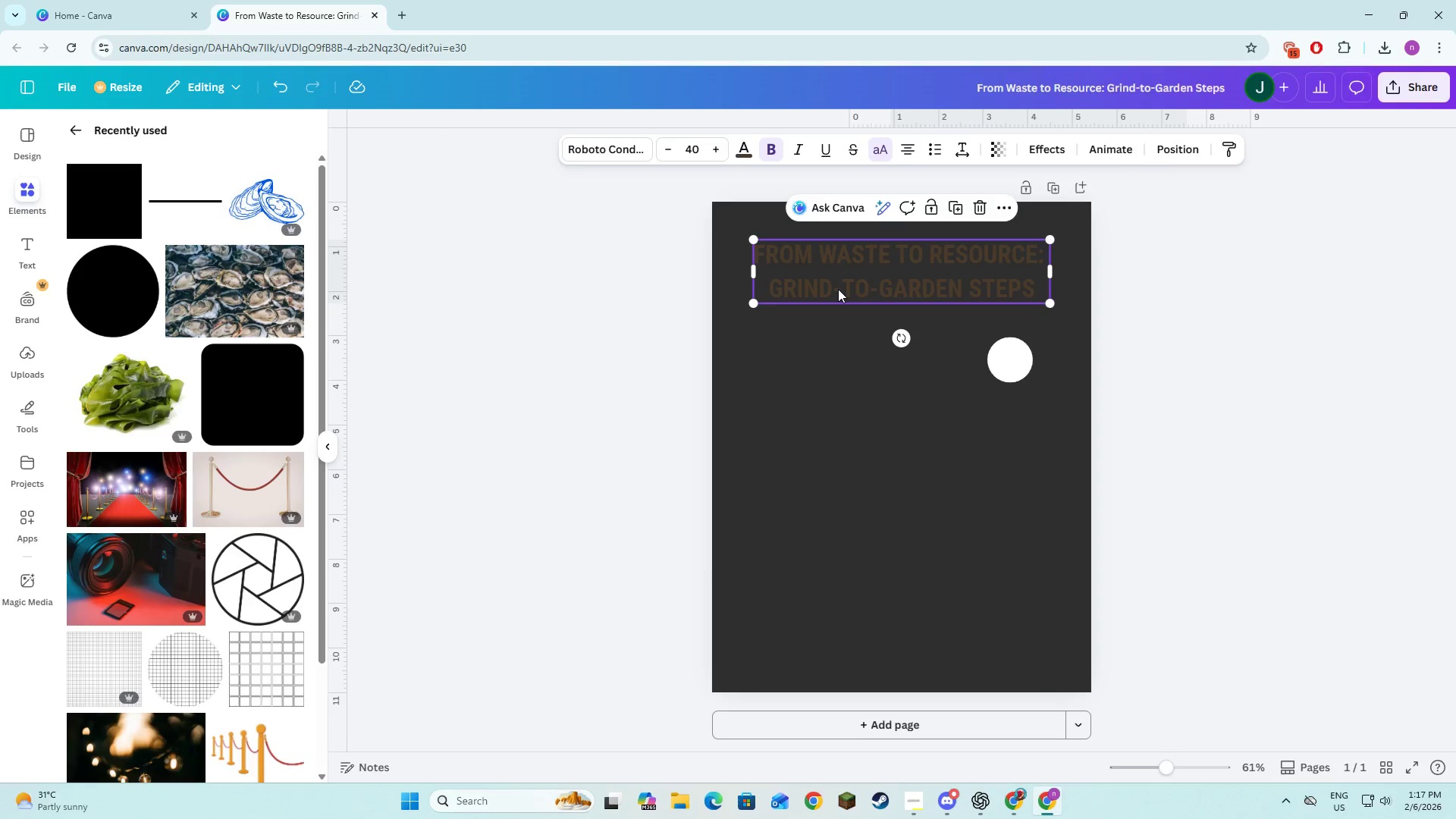 
key(Alt+Tab)
 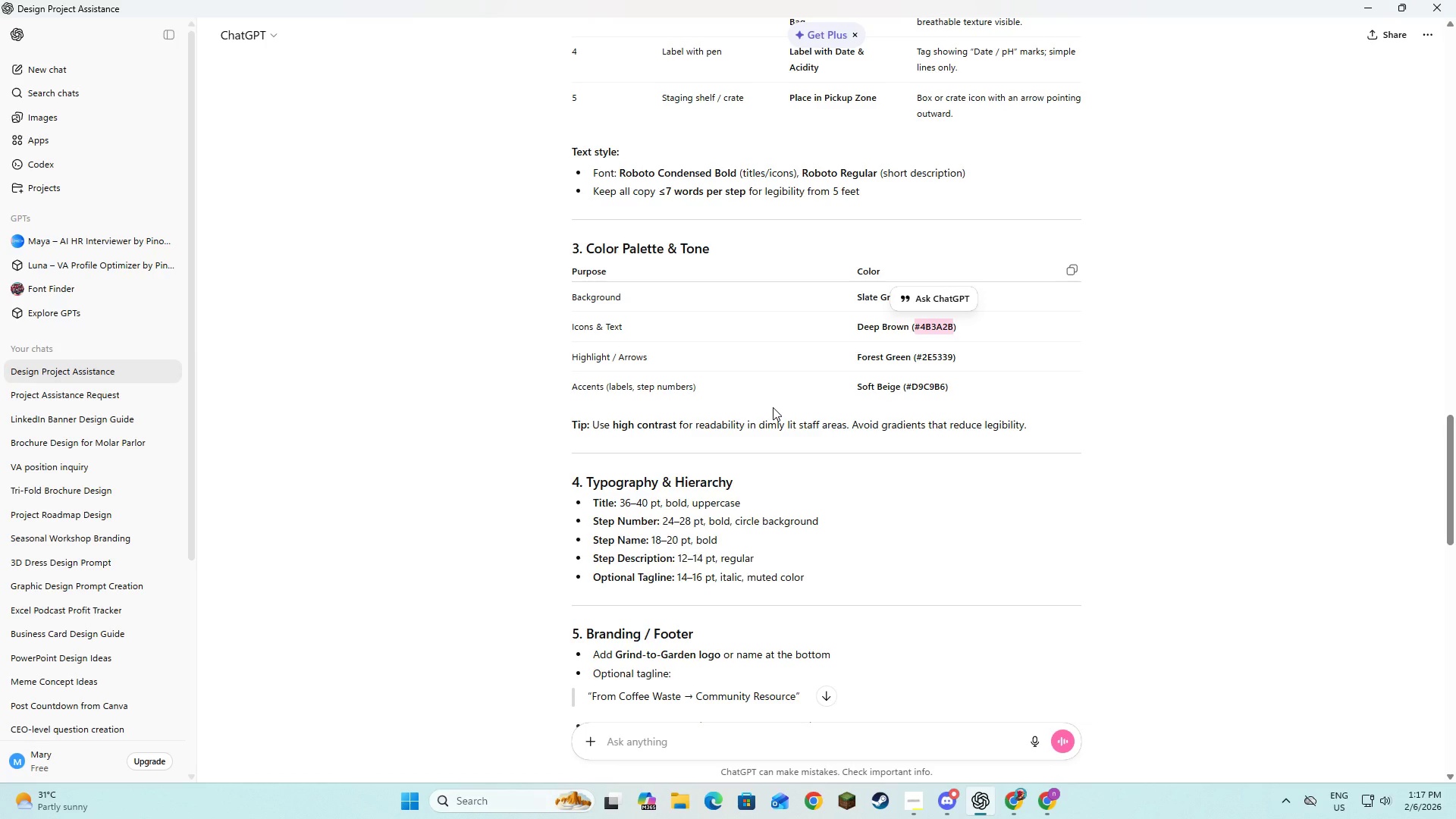 
left_click([783, 372])
 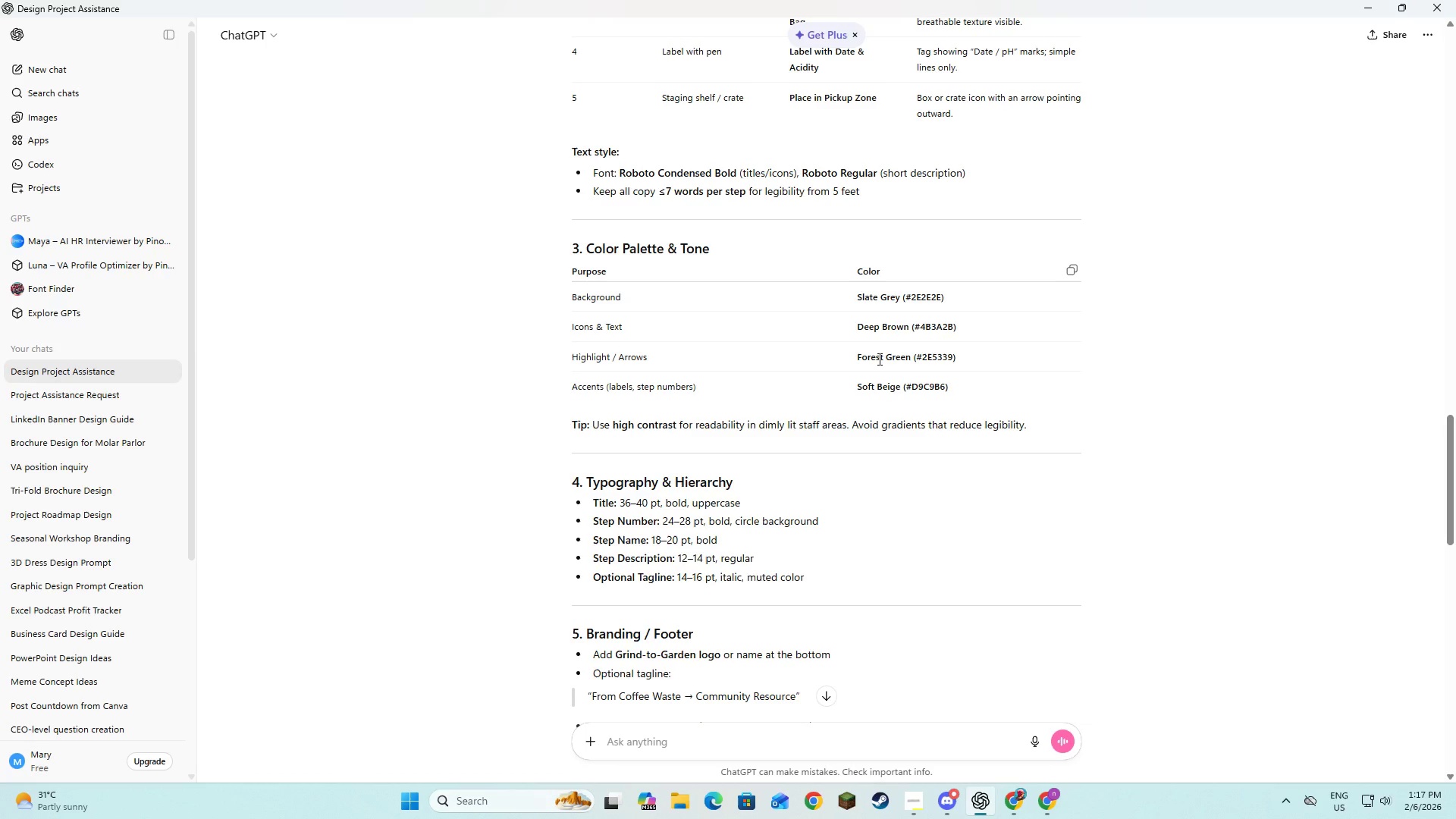 
key(Alt+AltLeft)
 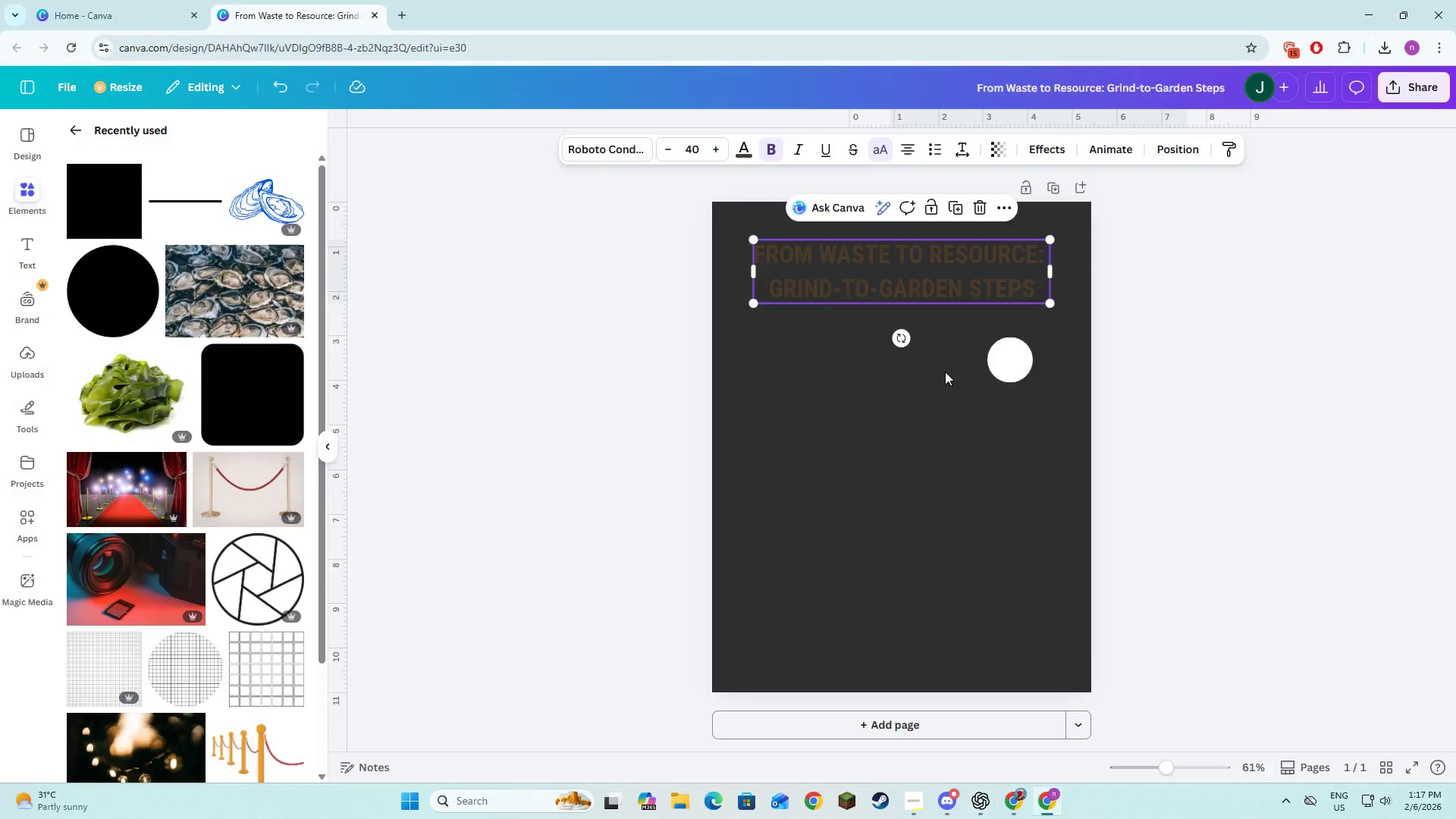 
key(Alt+Tab)
 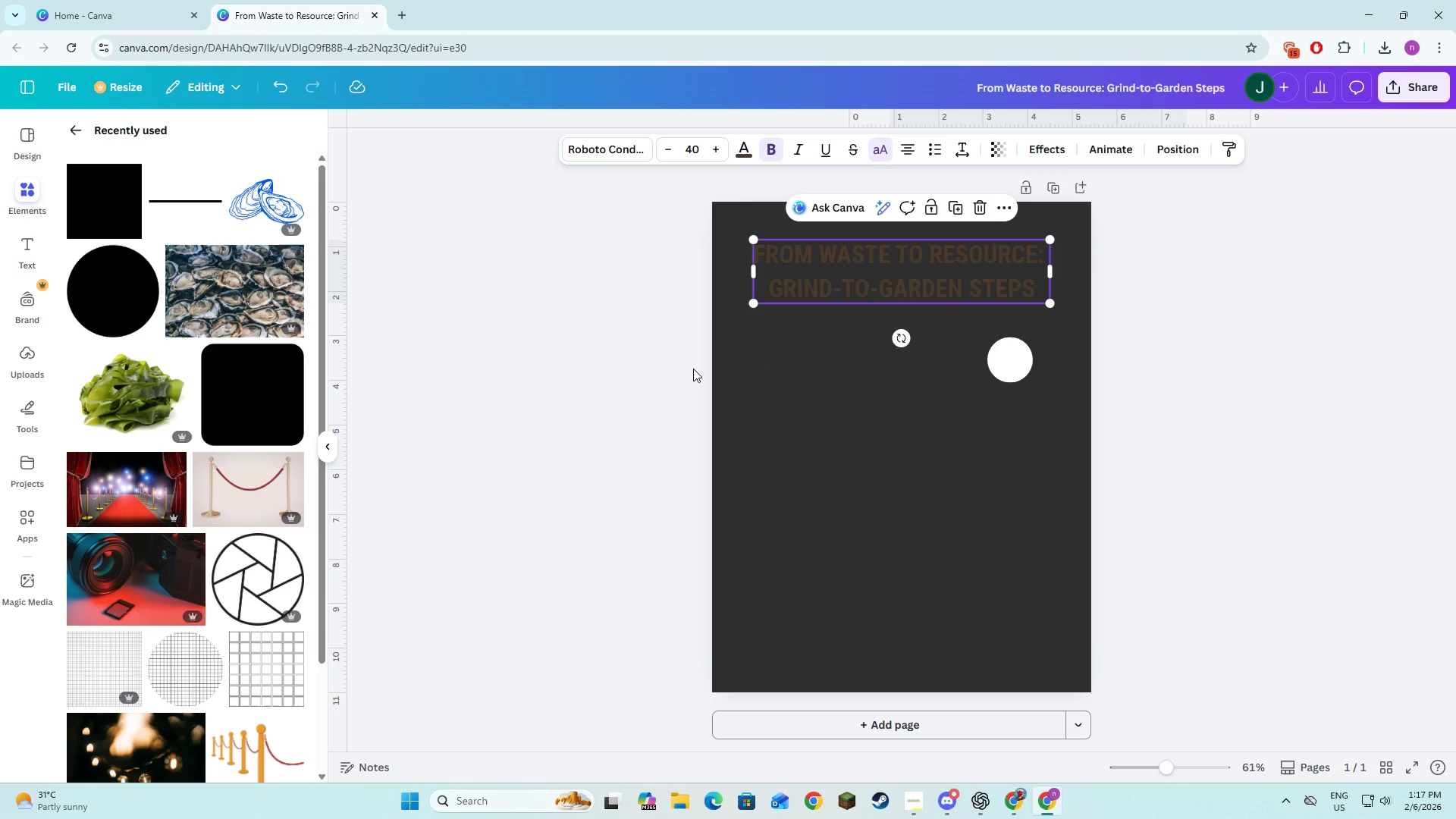 
double_click([853, 294])
 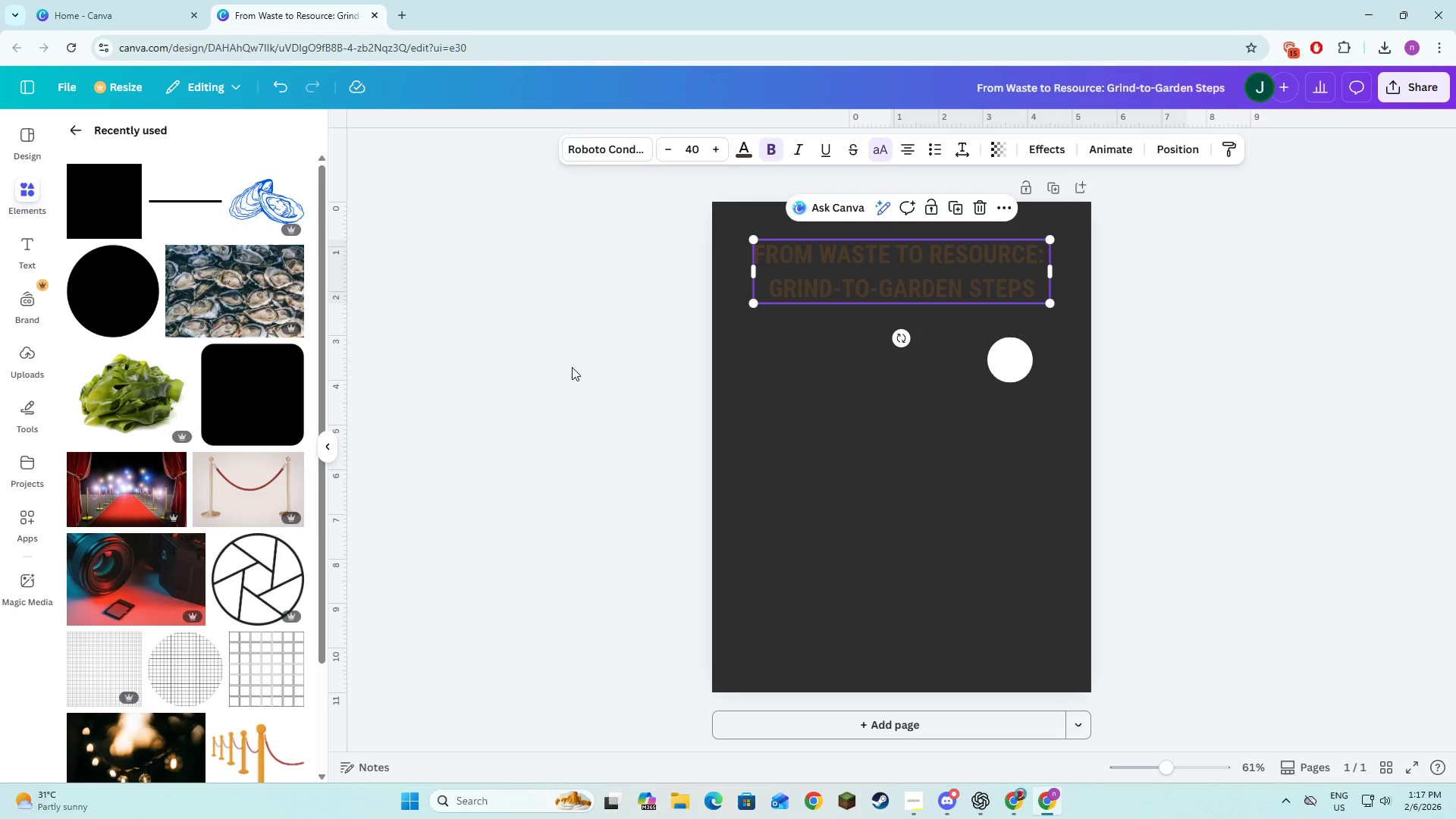 
triple_click([572, 367])
 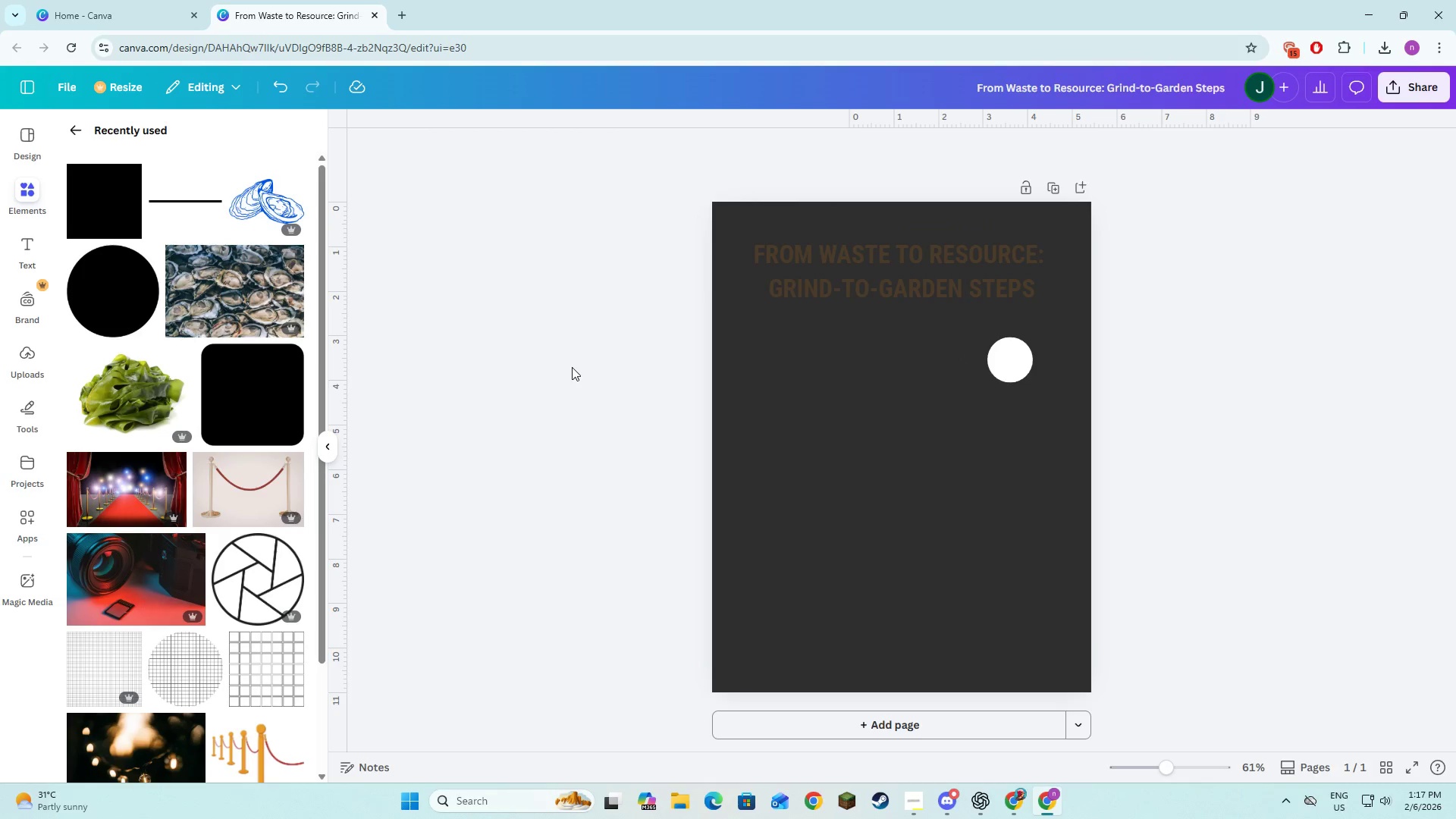 
key(Alt+AltLeft)
 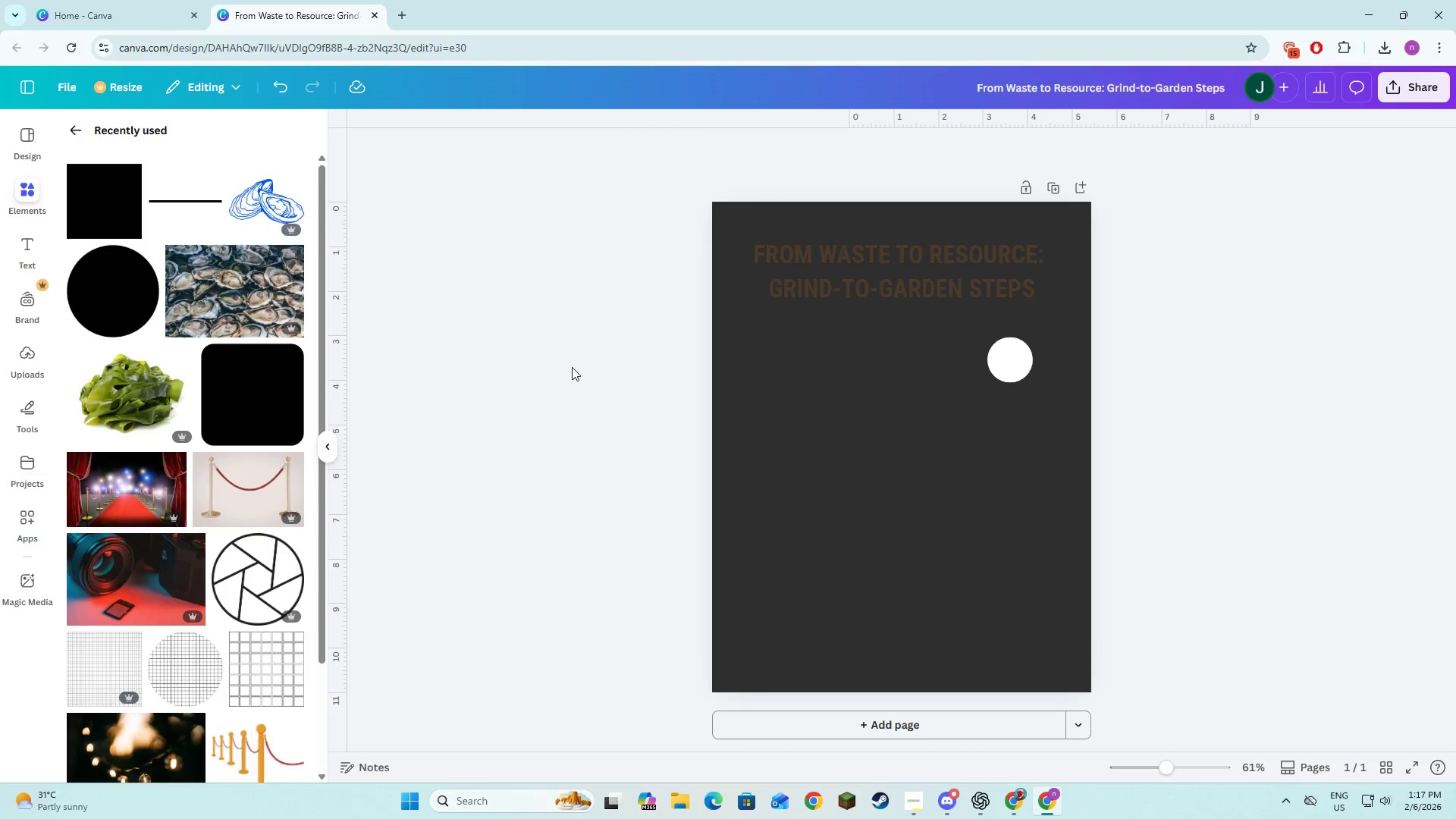 
key(Alt+Tab)
 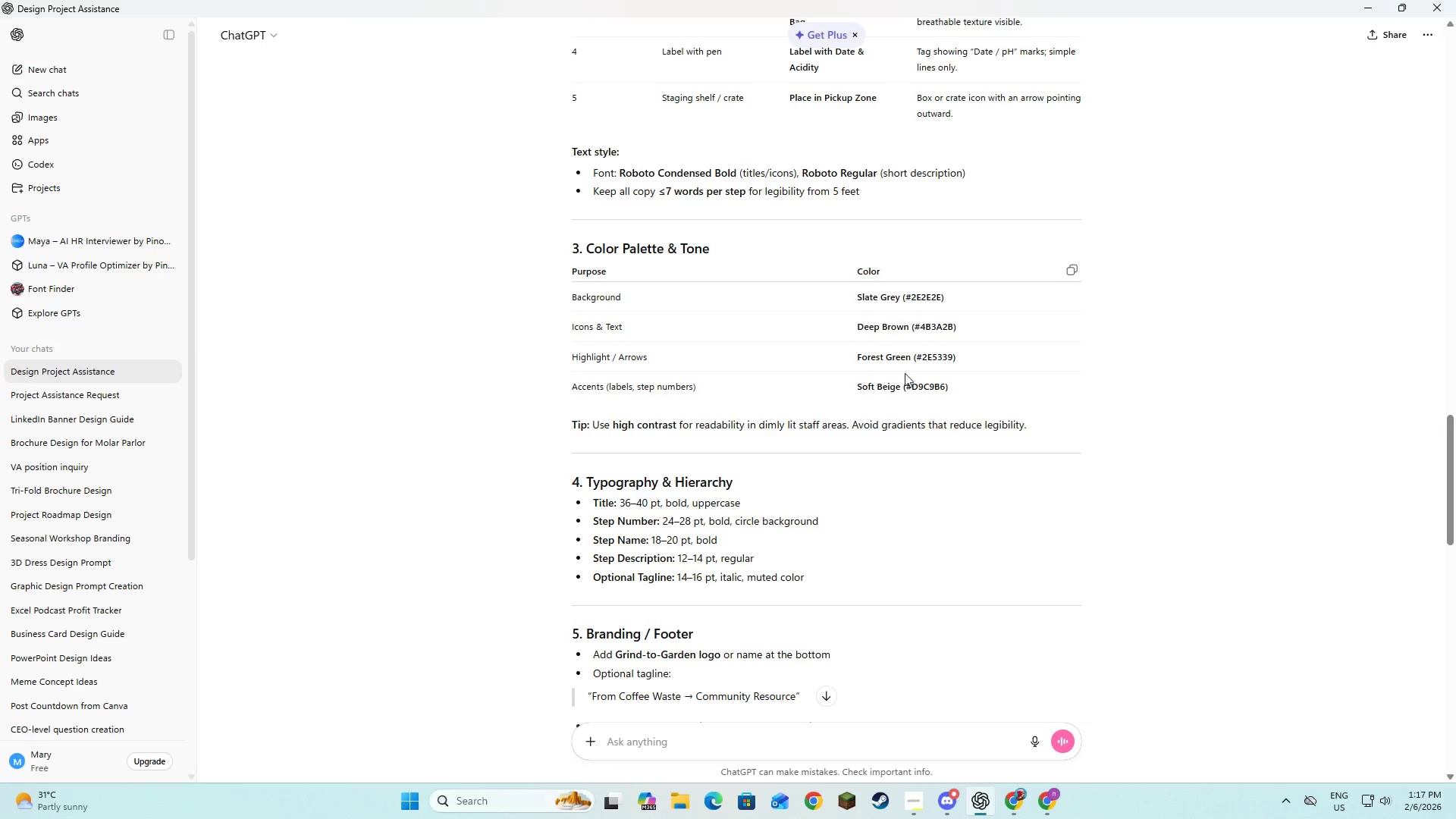 
wait(7.2)
 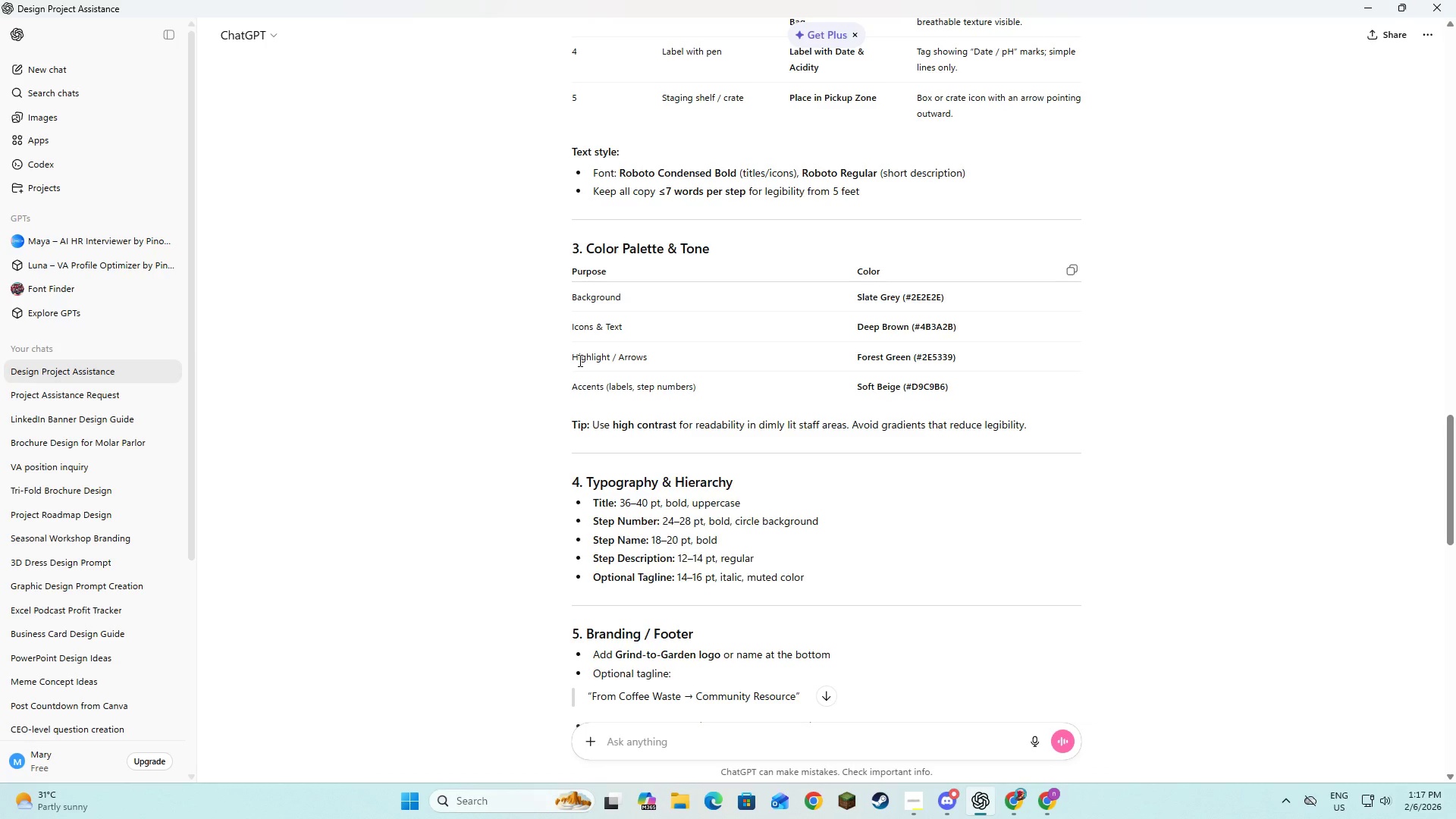 
left_click_drag(start_coordinate=[945, 390], to_coordinate=[907, 390])
 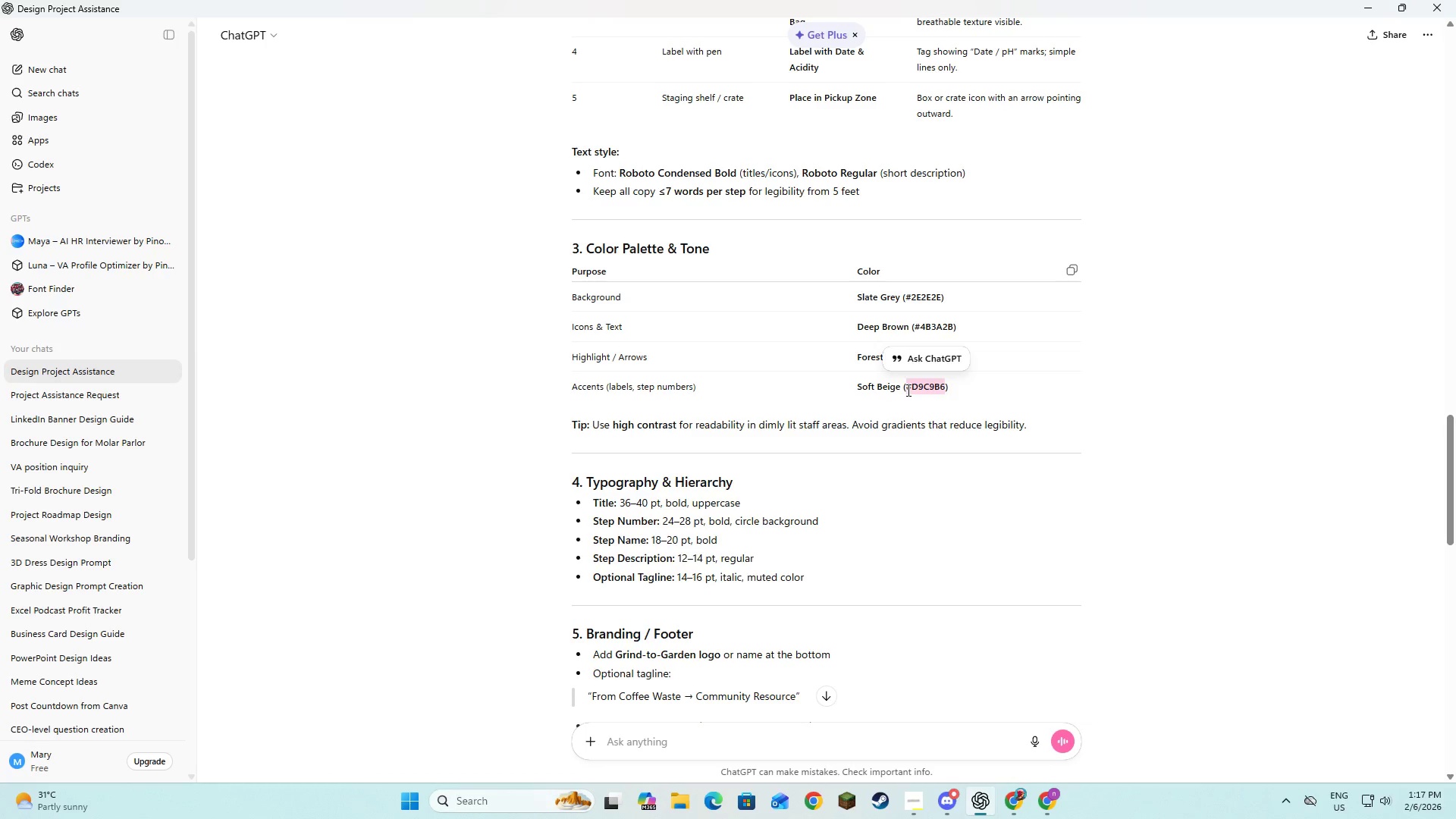 
key(Control+C)
 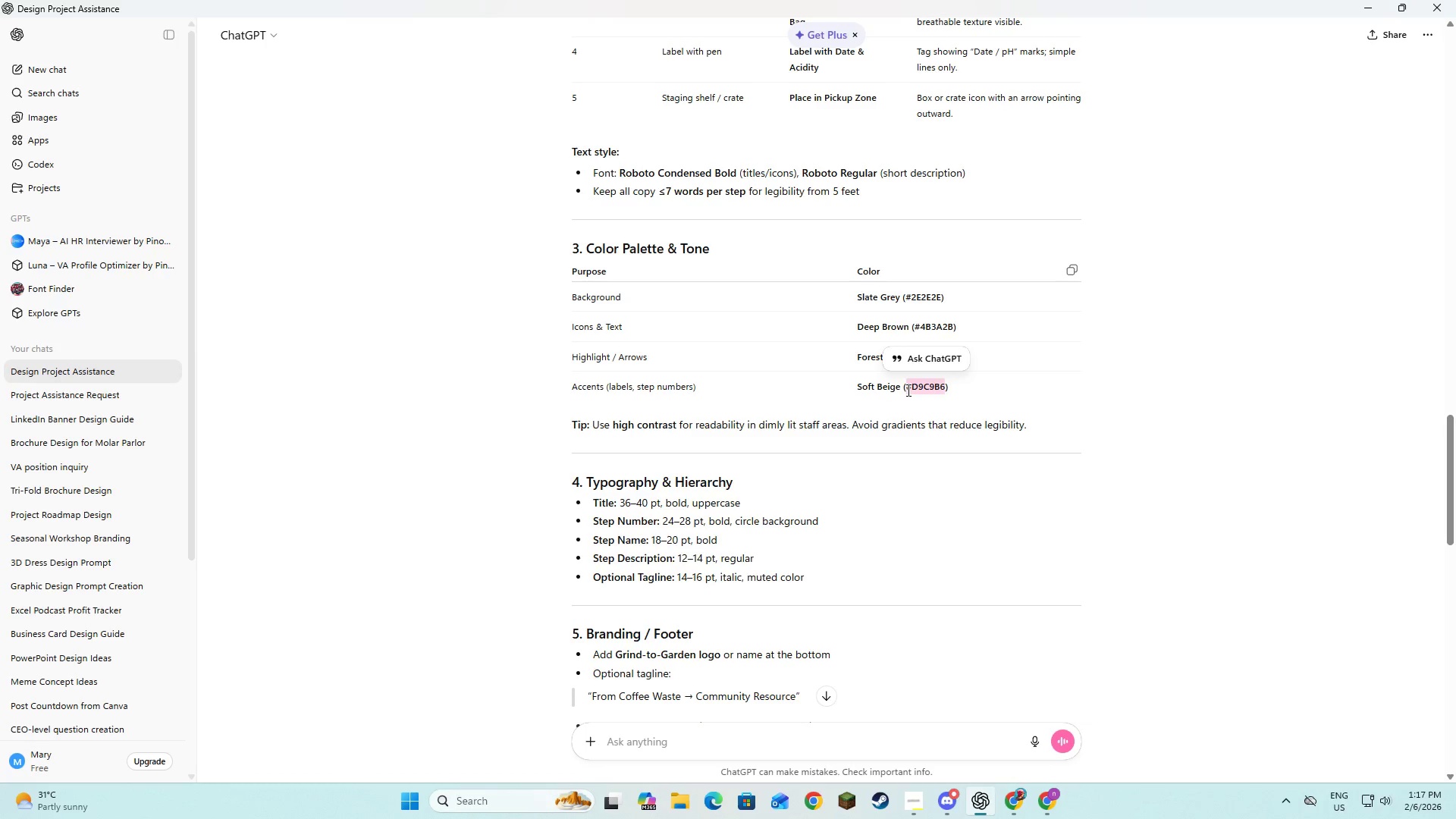 
key(Control+C)
 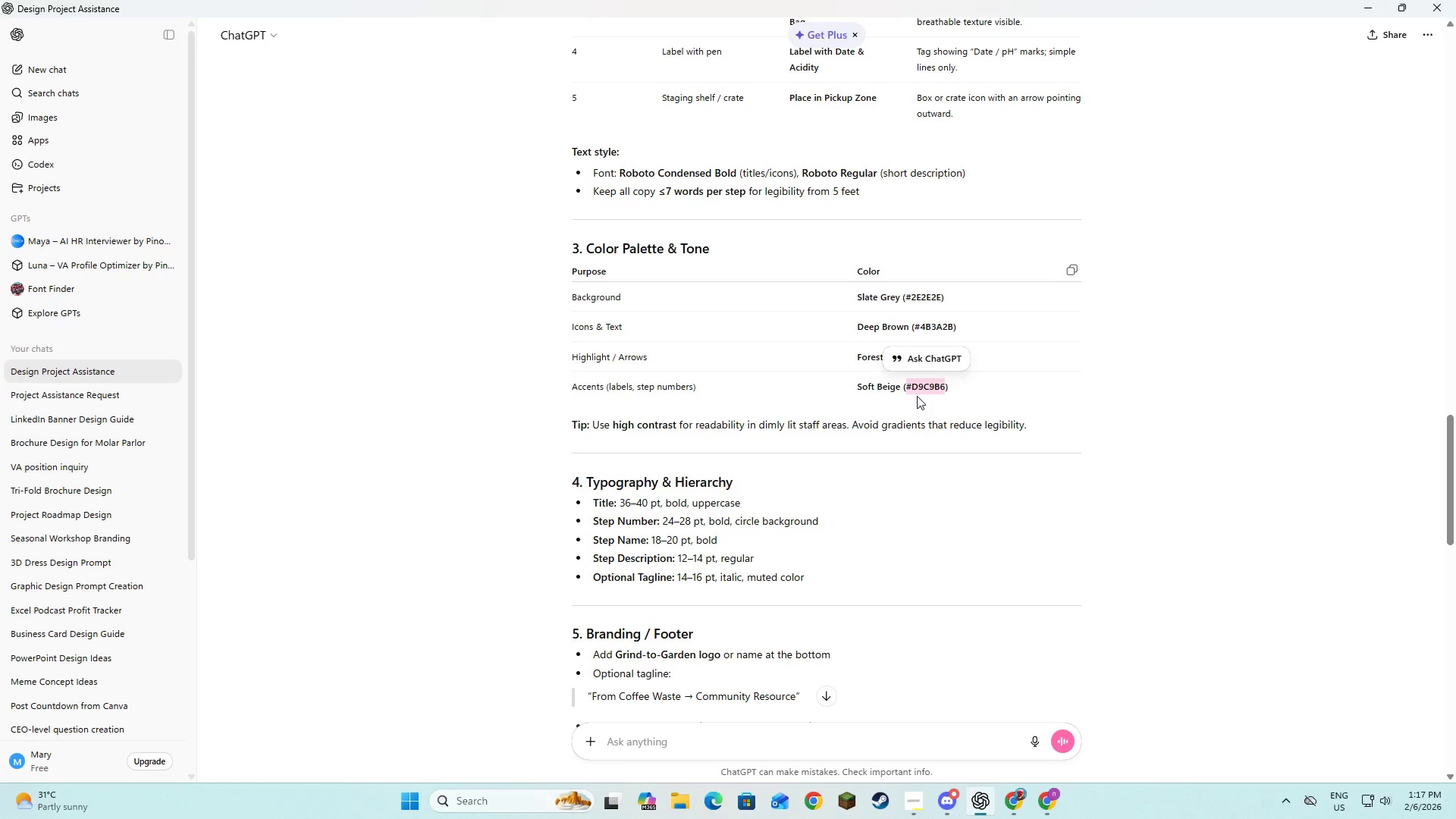 
key(Alt+AltLeft)
 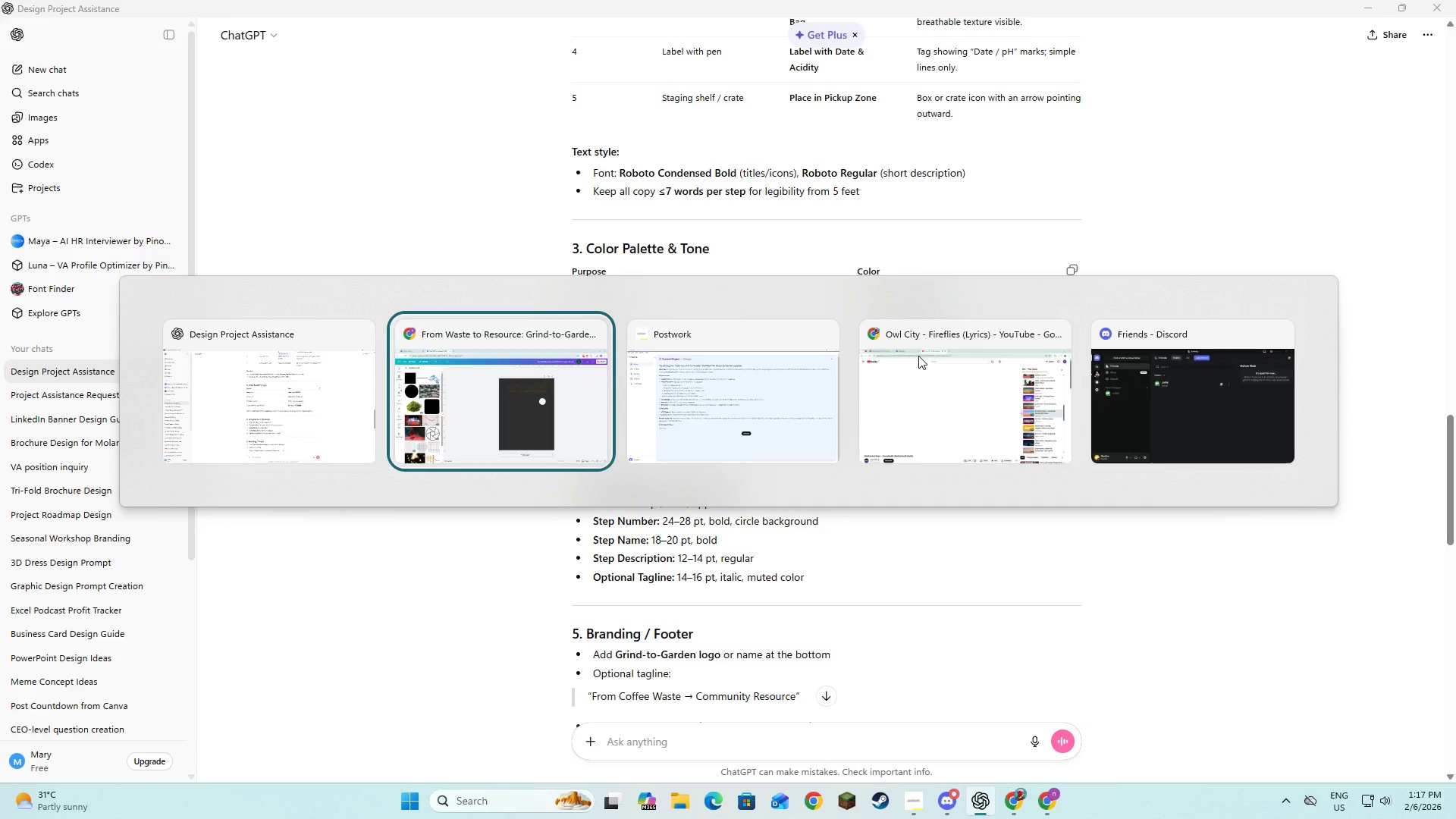 
key(Alt+Tab)
 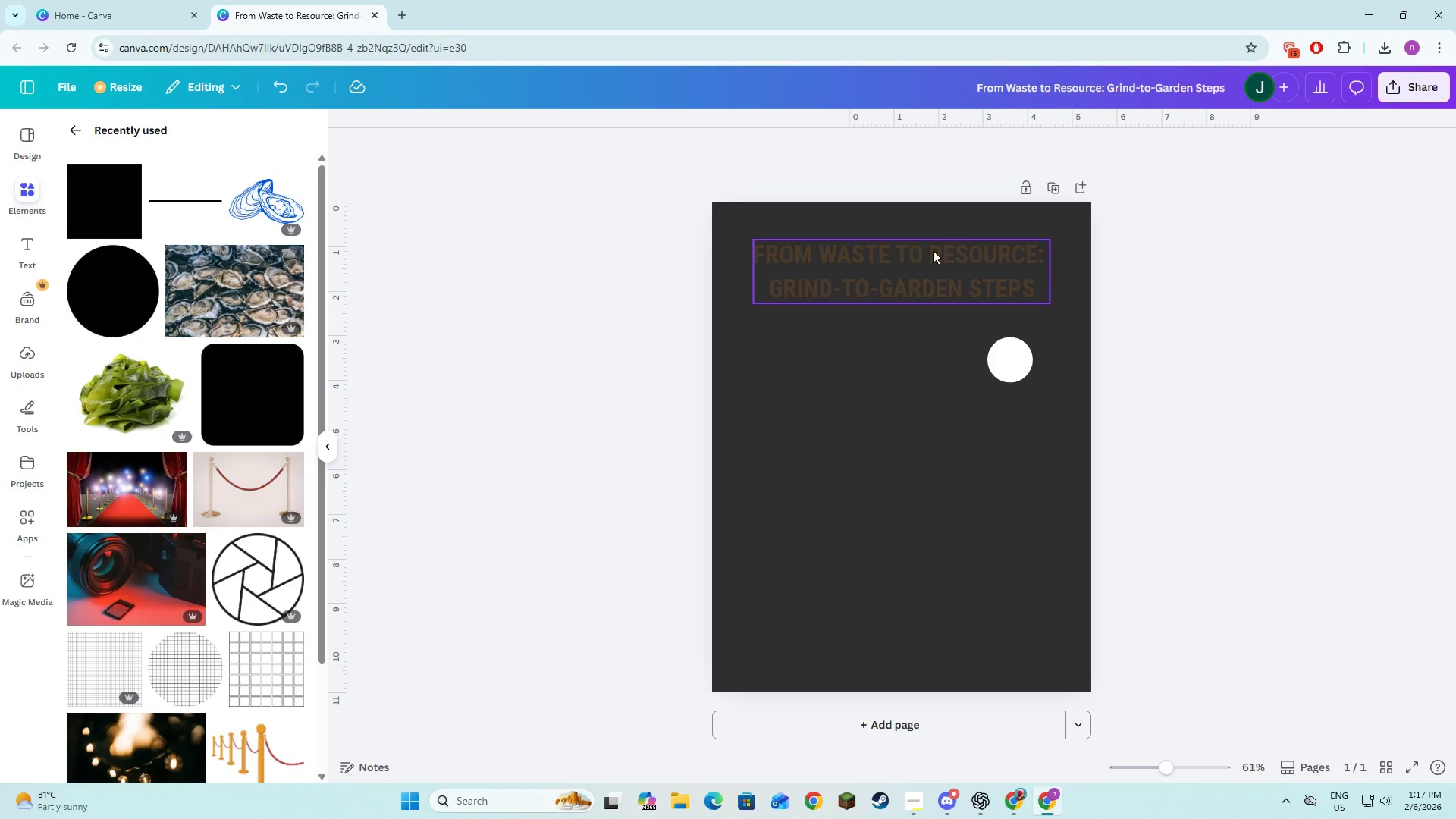 
left_click([927, 258])
 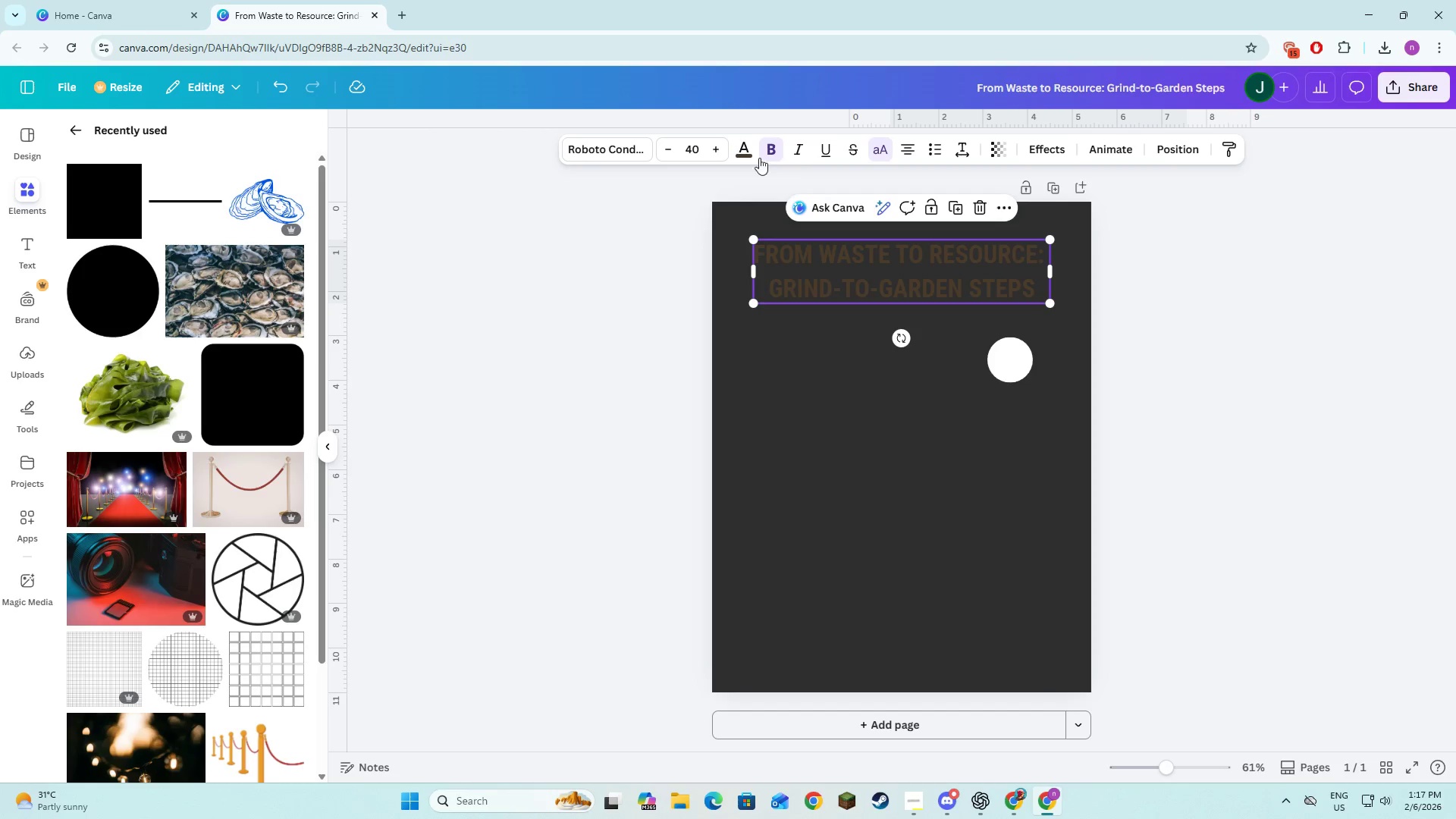 
left_click([752, 155])
 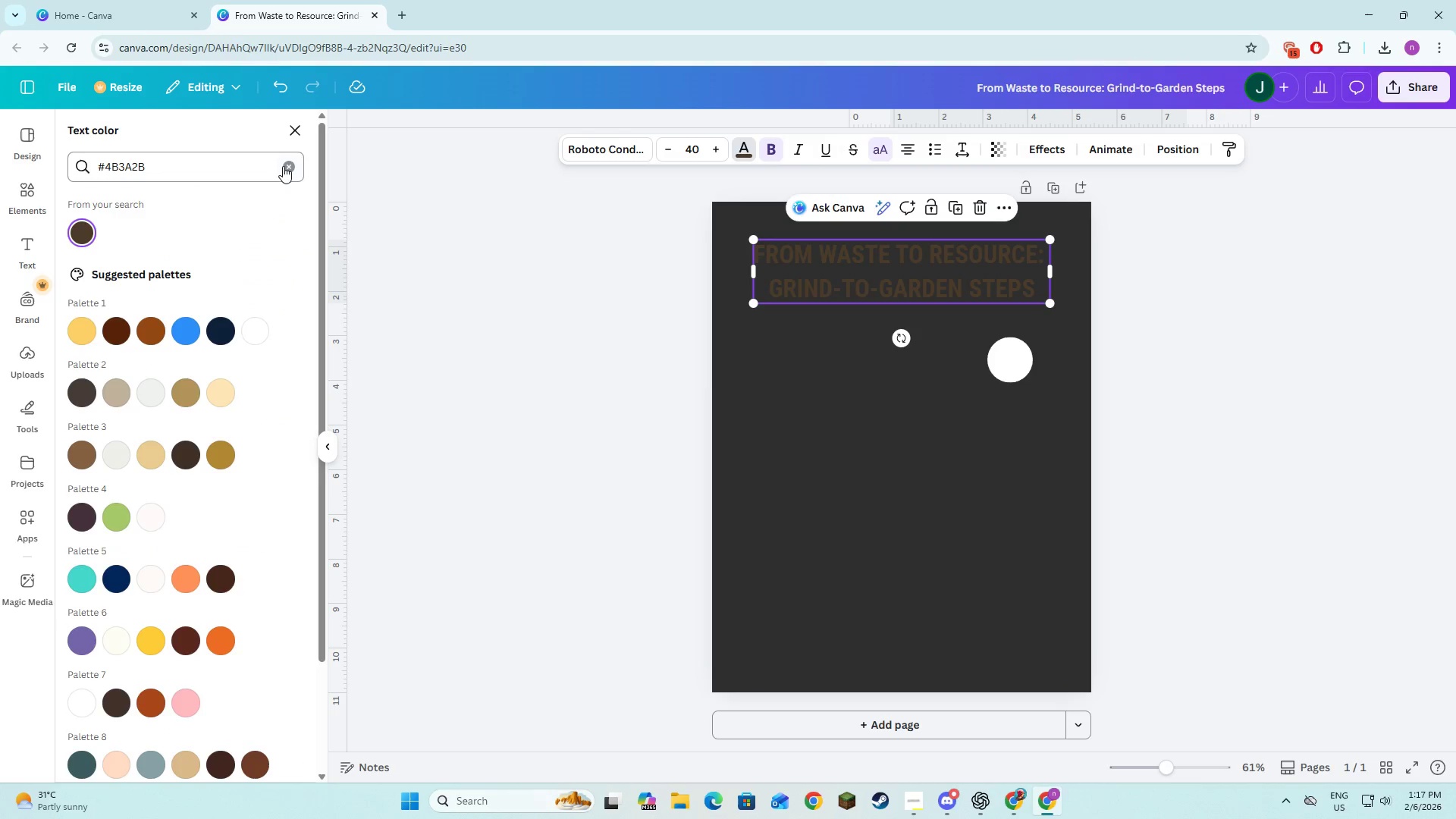 
double_click([226, 165])
 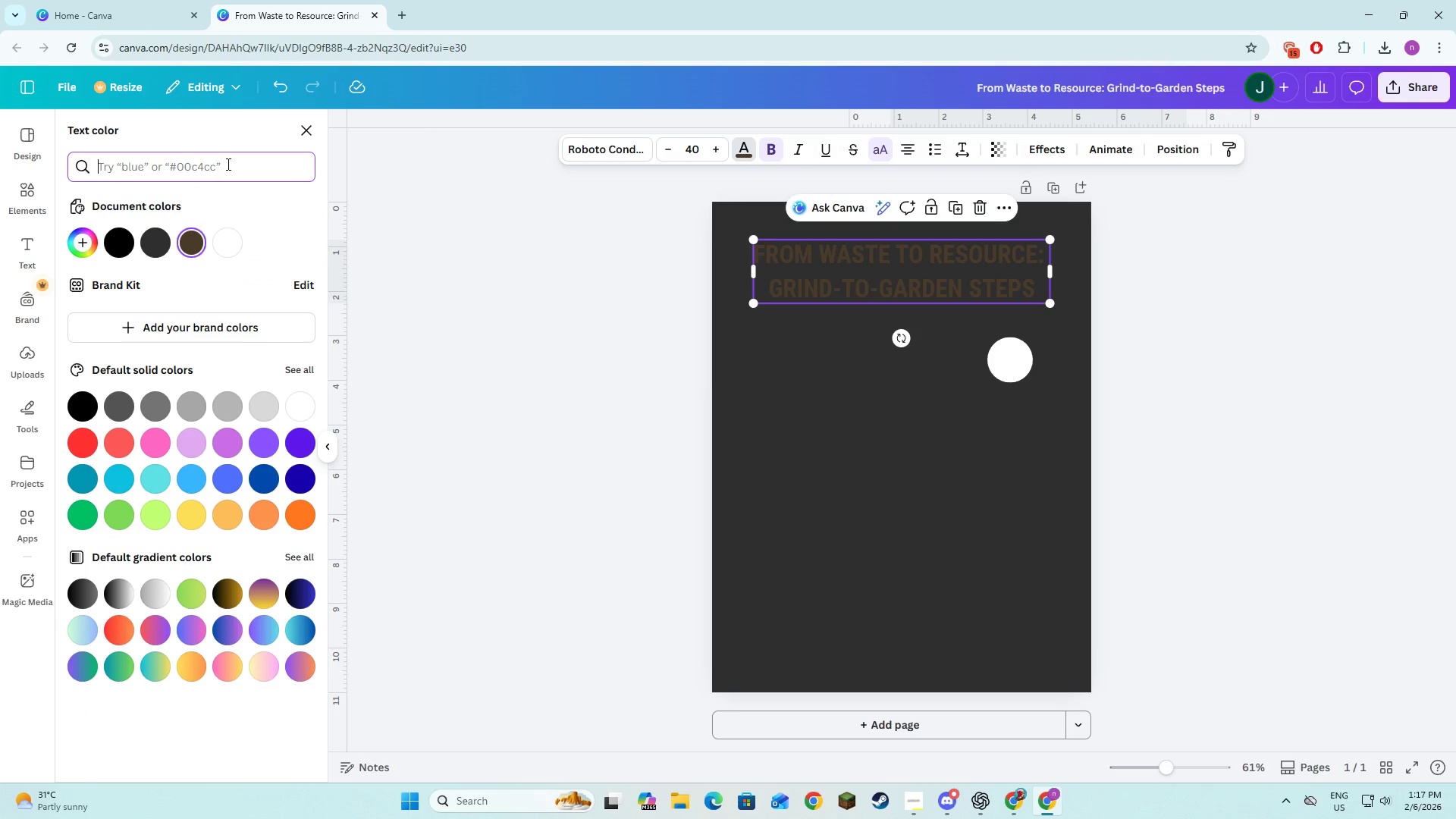 
key(Control+V)
 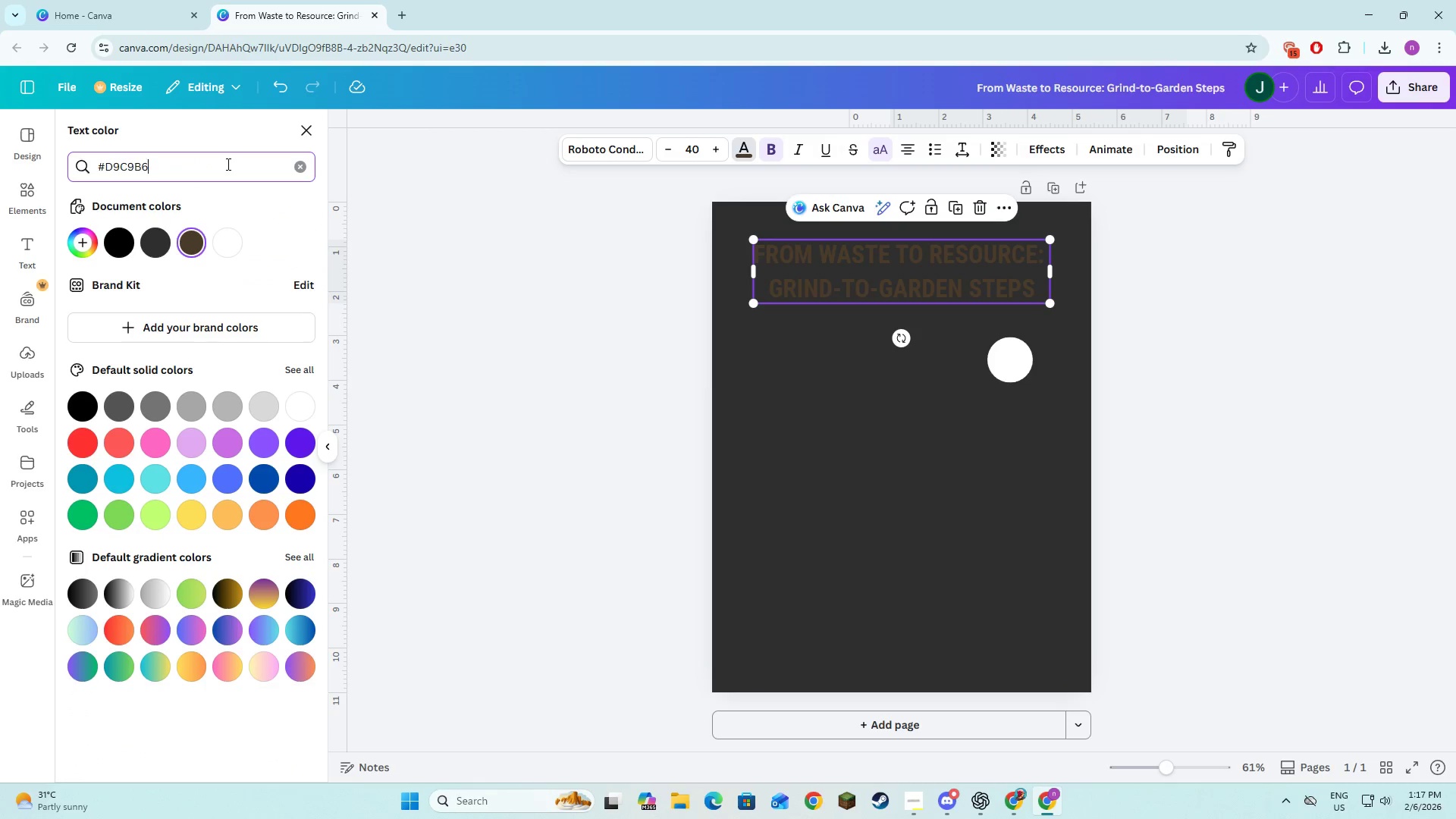 
key(NumpadEnter)
 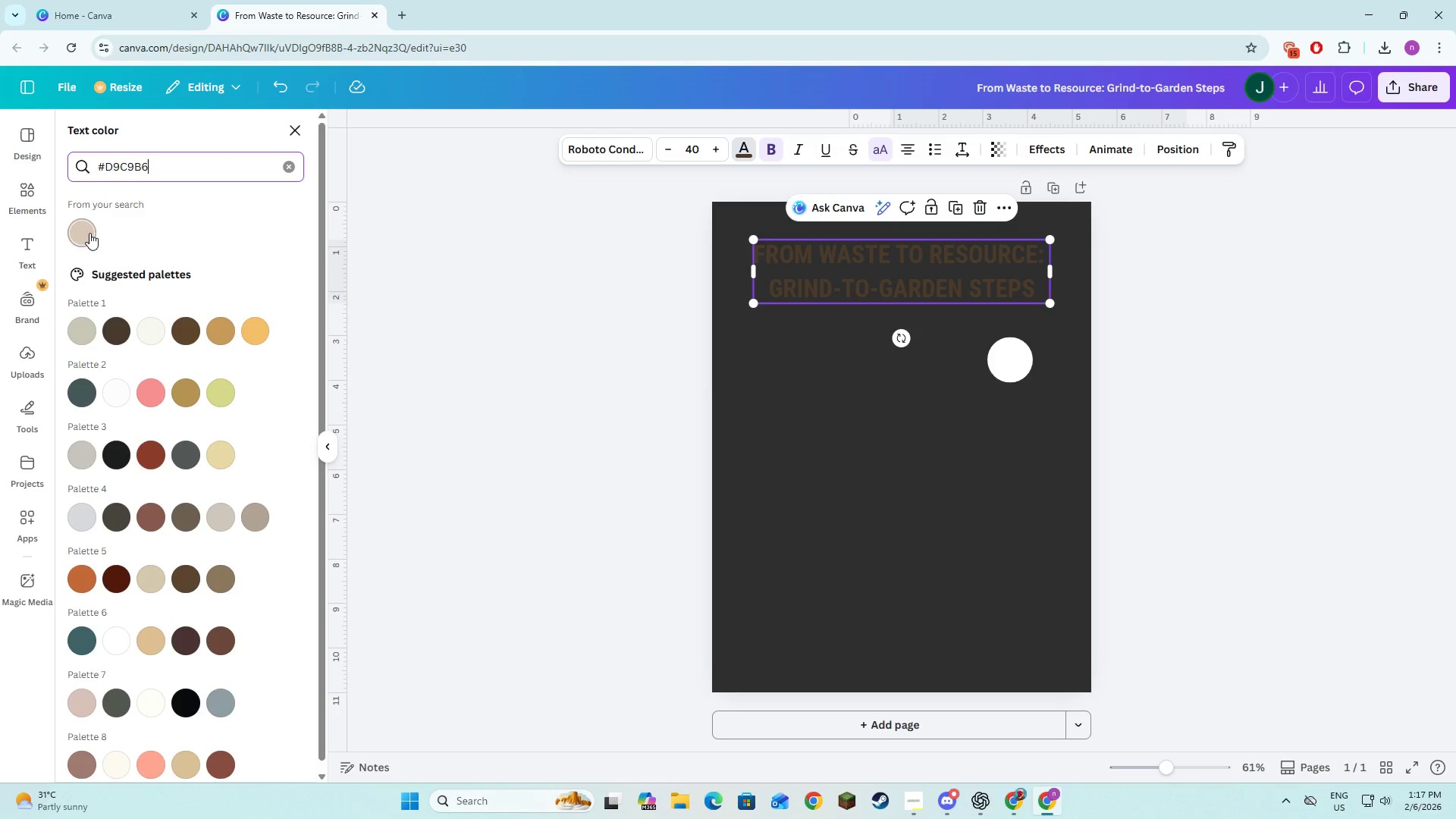 
left_click([89, 234])
 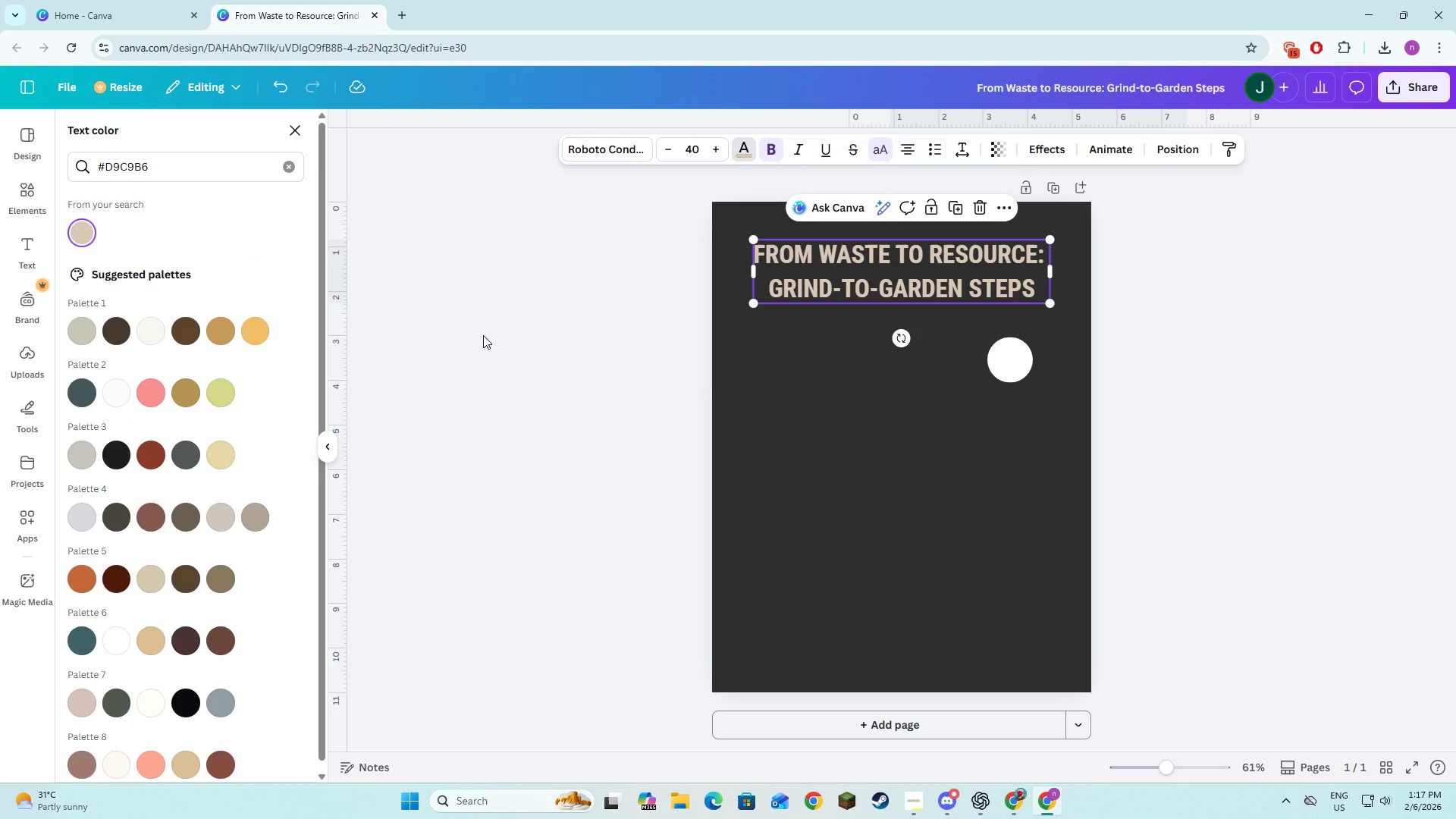 
double_click([483, 335])
 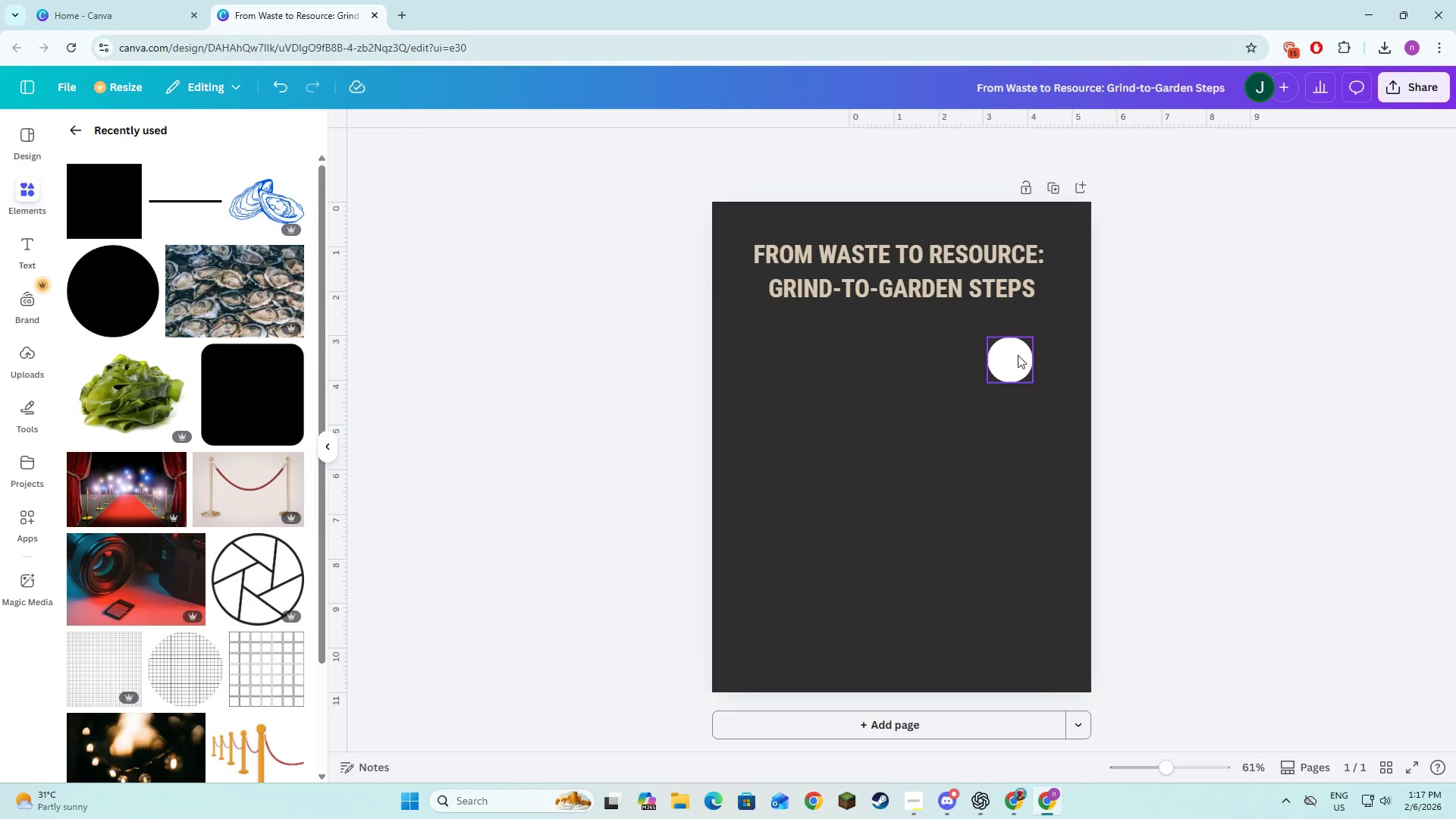 
left_click([1018, 355])
 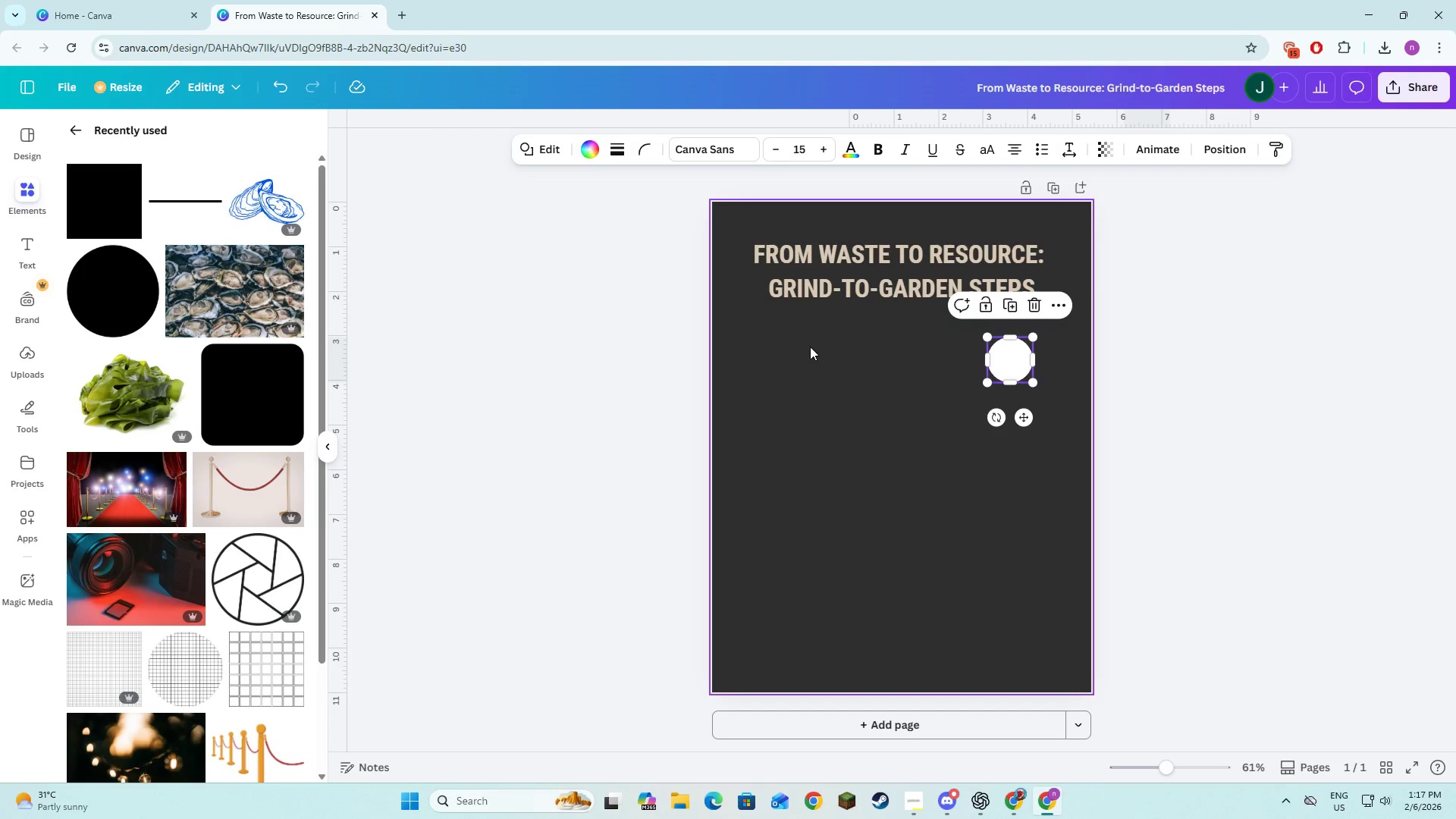 
key(Alt+AltLeft)
 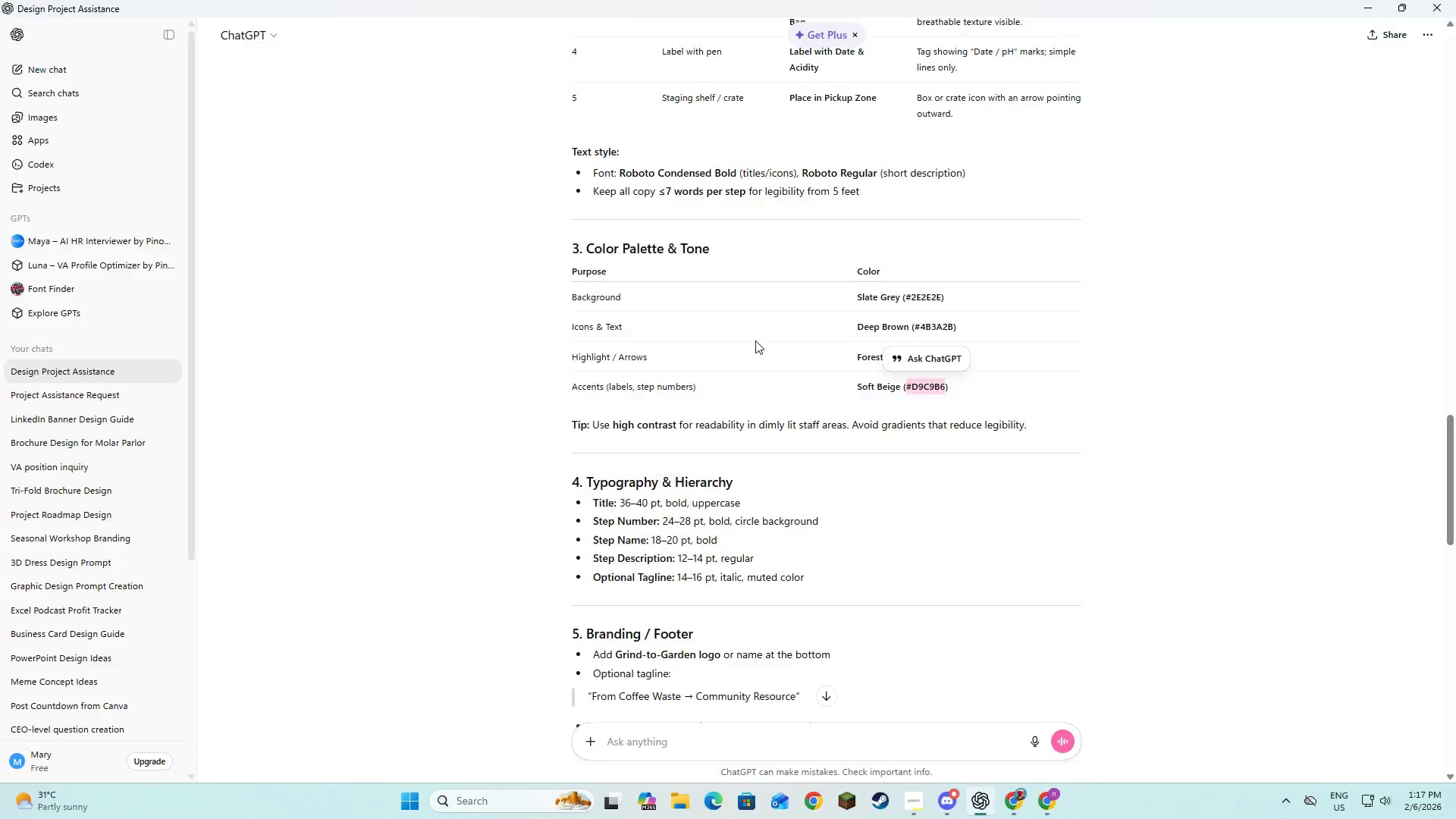 
key(Alt+Tab)
 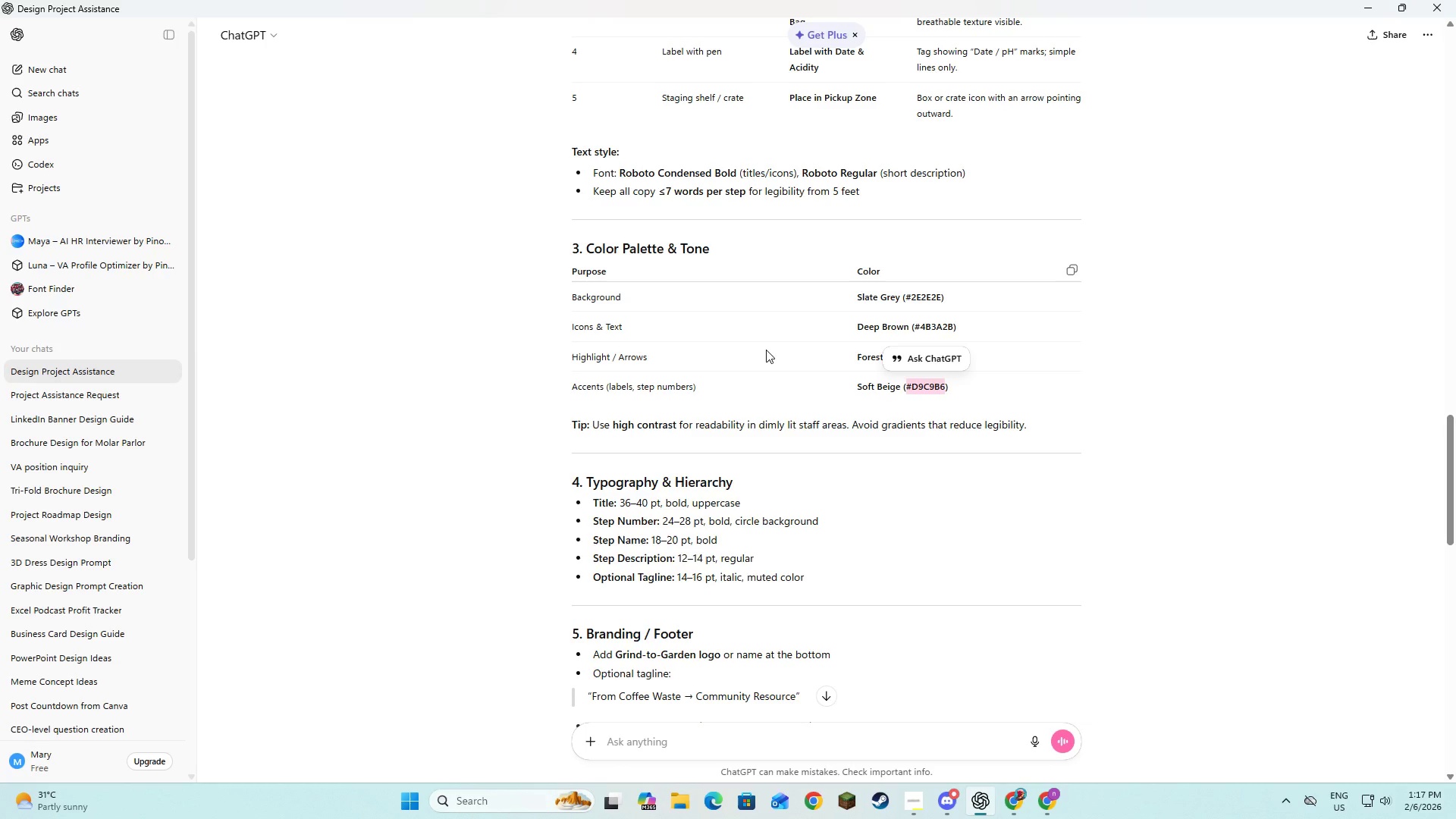 
wait(5.75)
 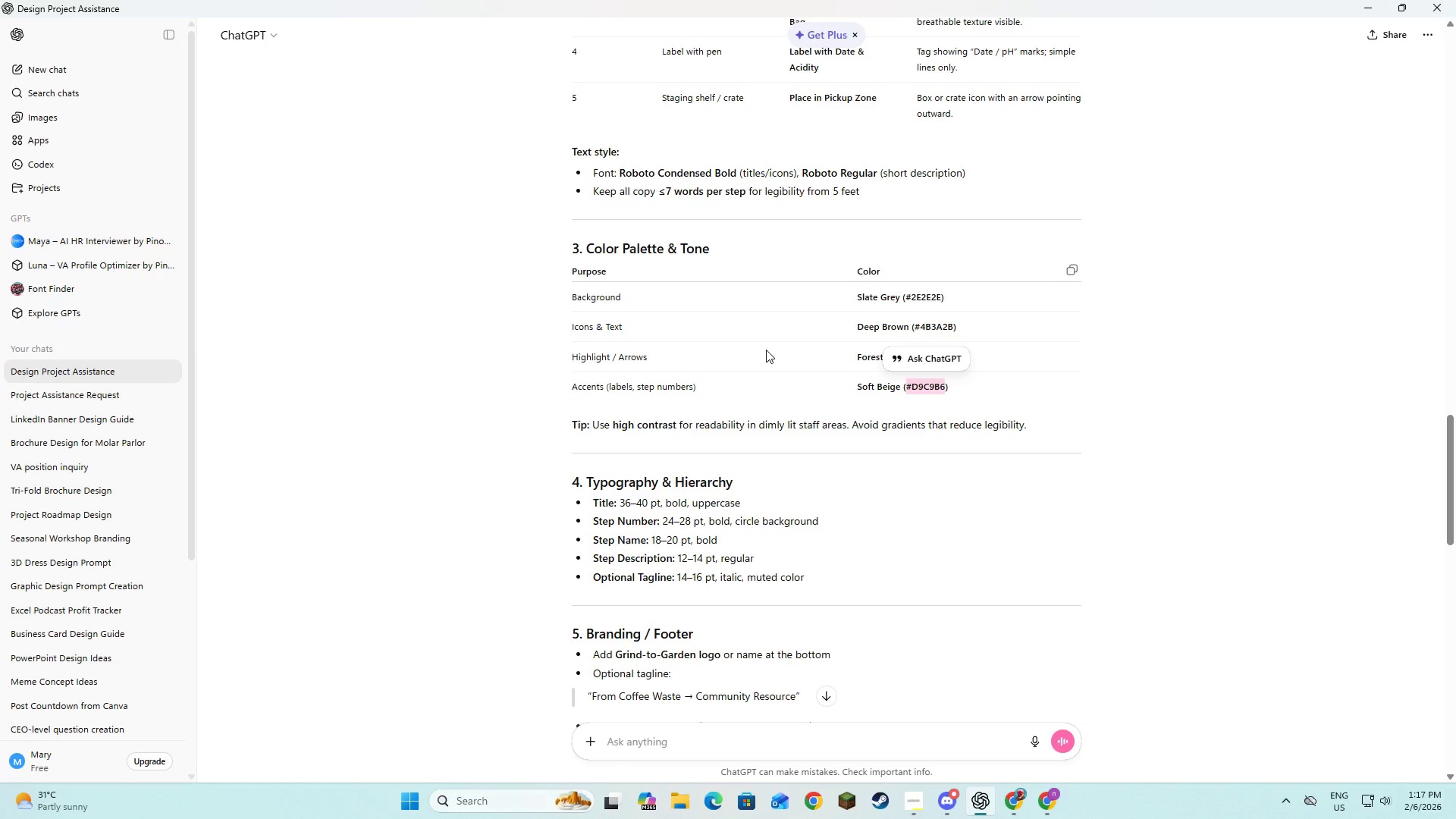 
key(Alt+AltLeft)
 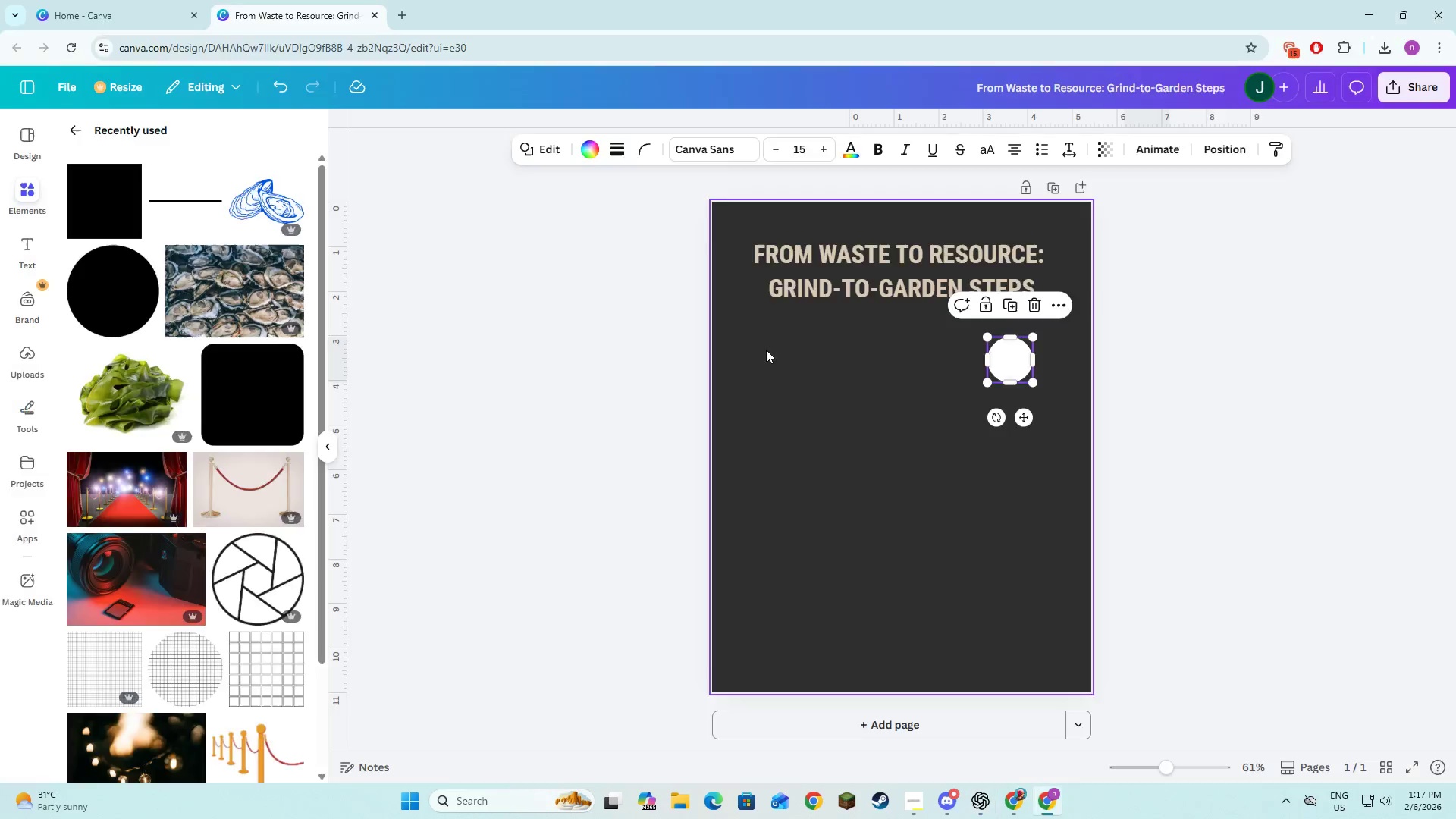 
key(Alt+Tab)
 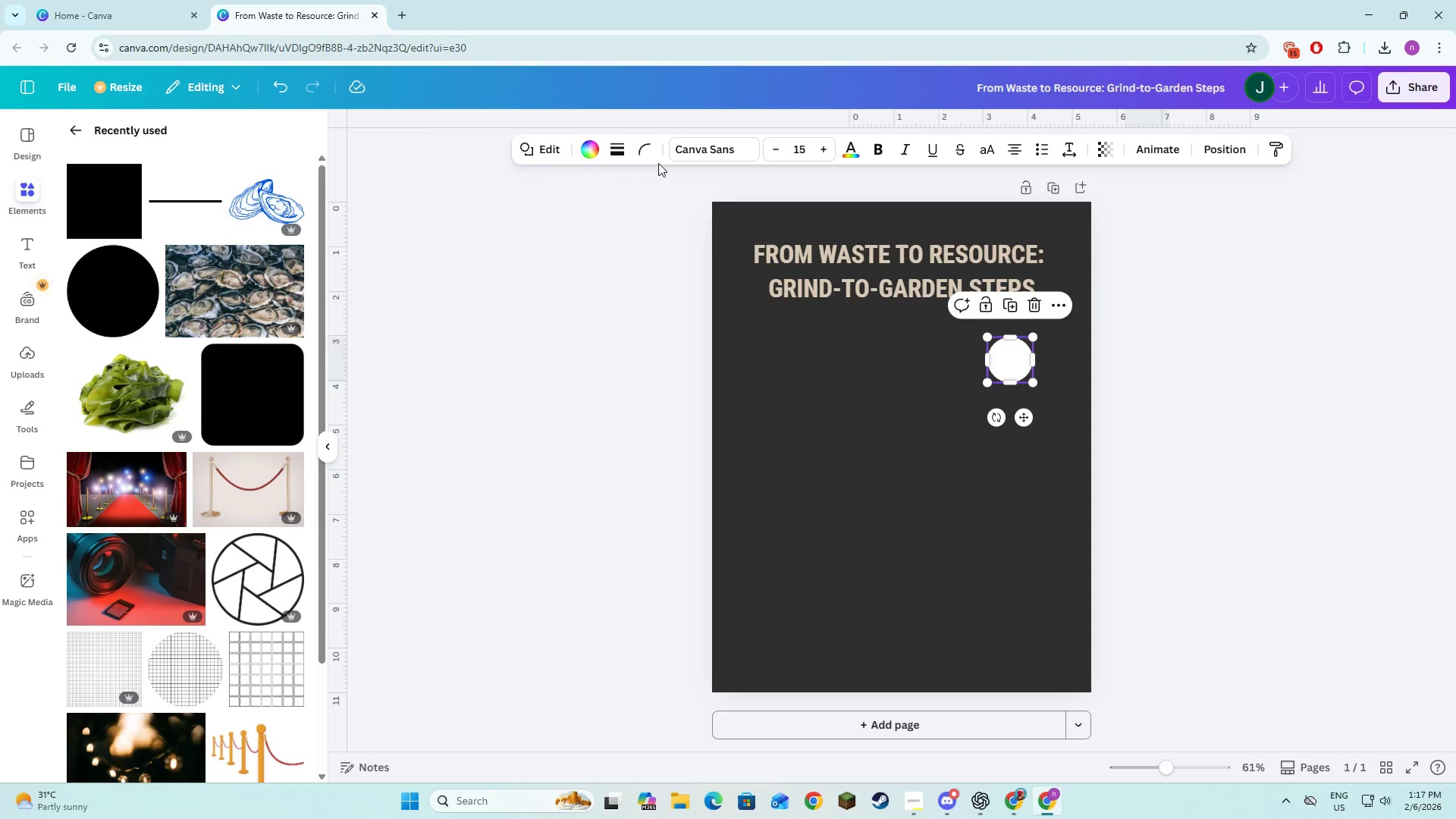 
left_click([598, 147])
 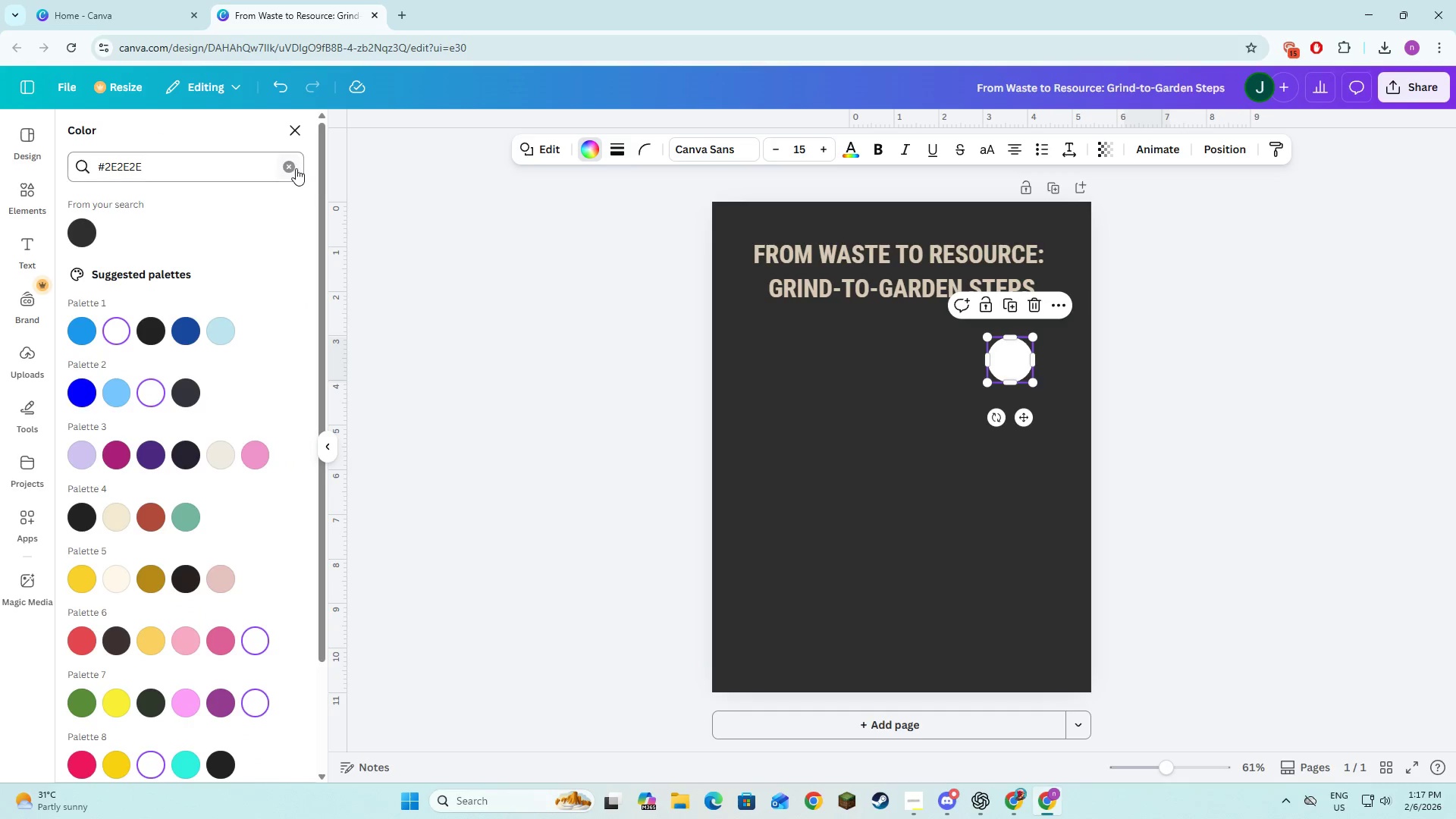 
double_click([237, 166])
 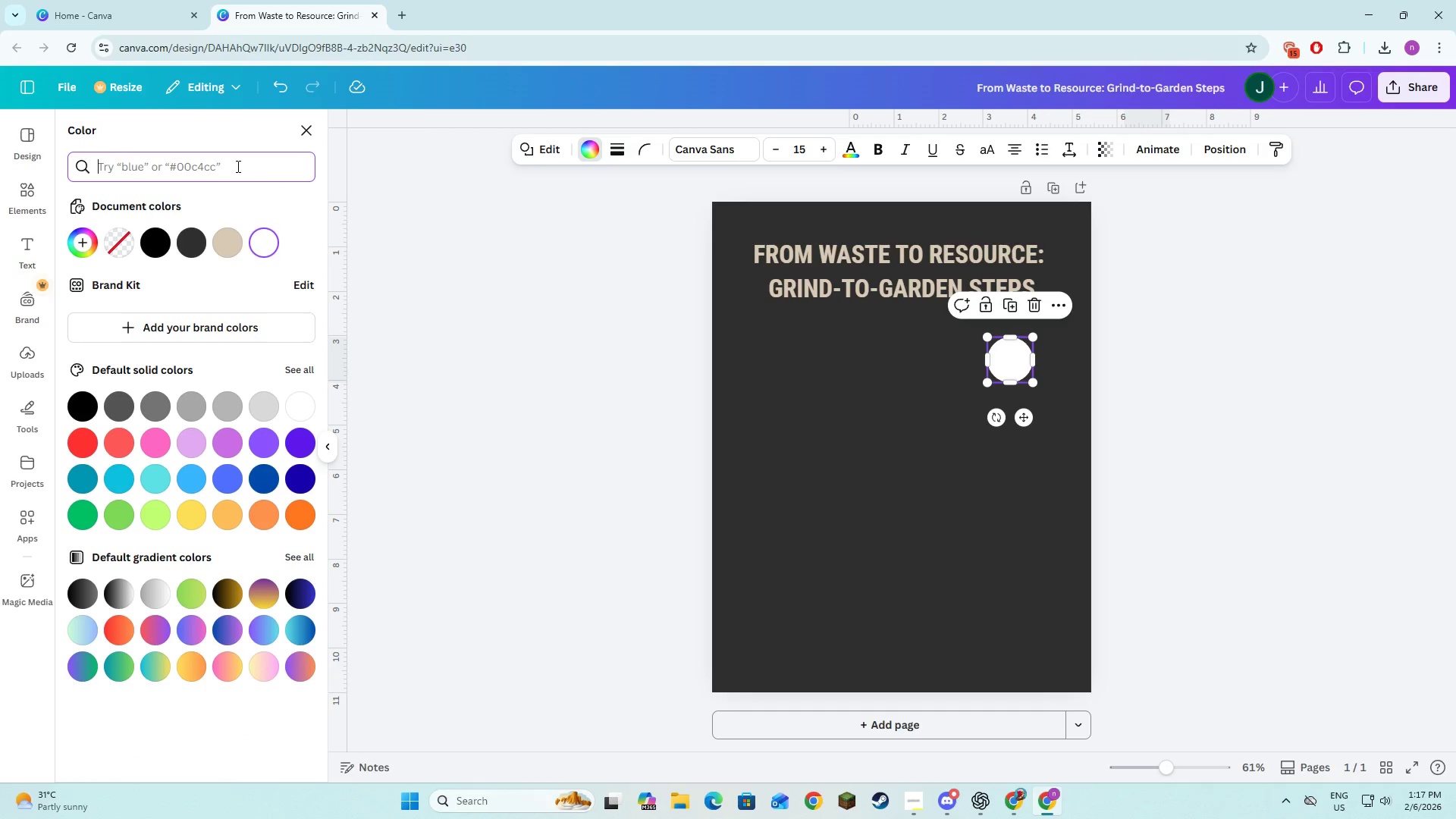 
key(Control+C)
 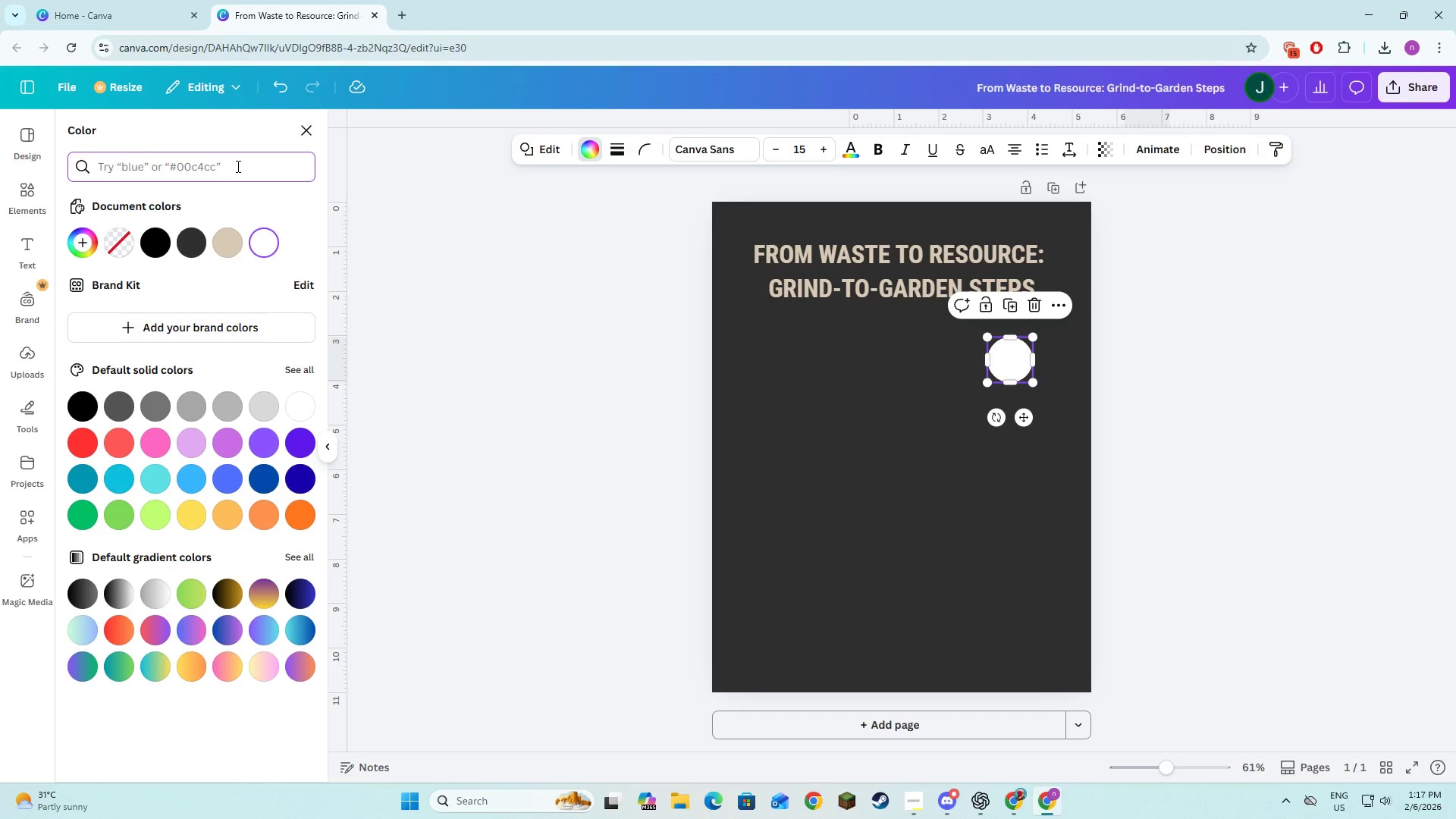 
key(Control+V)
 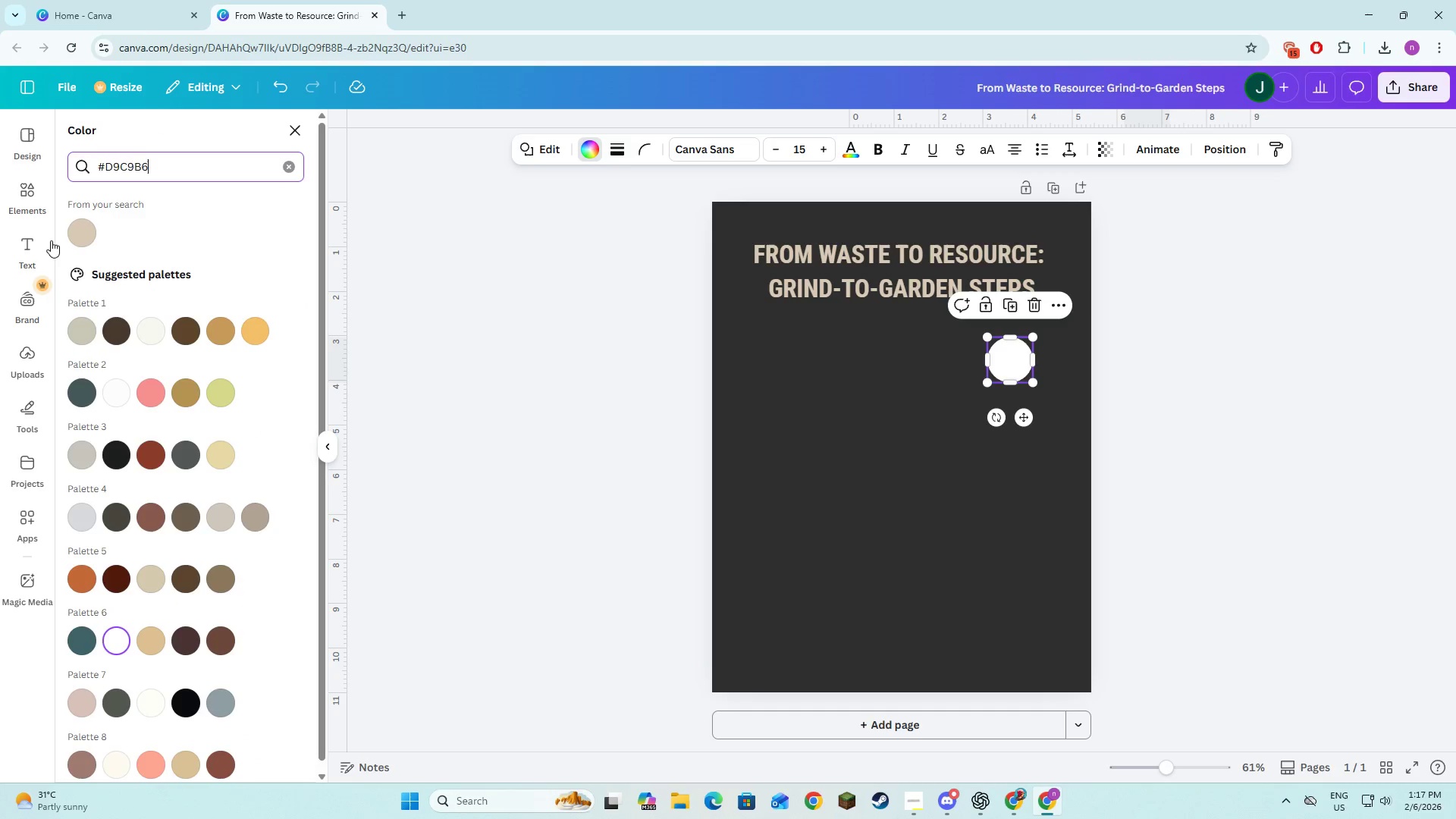 
left_click([84, 227])
 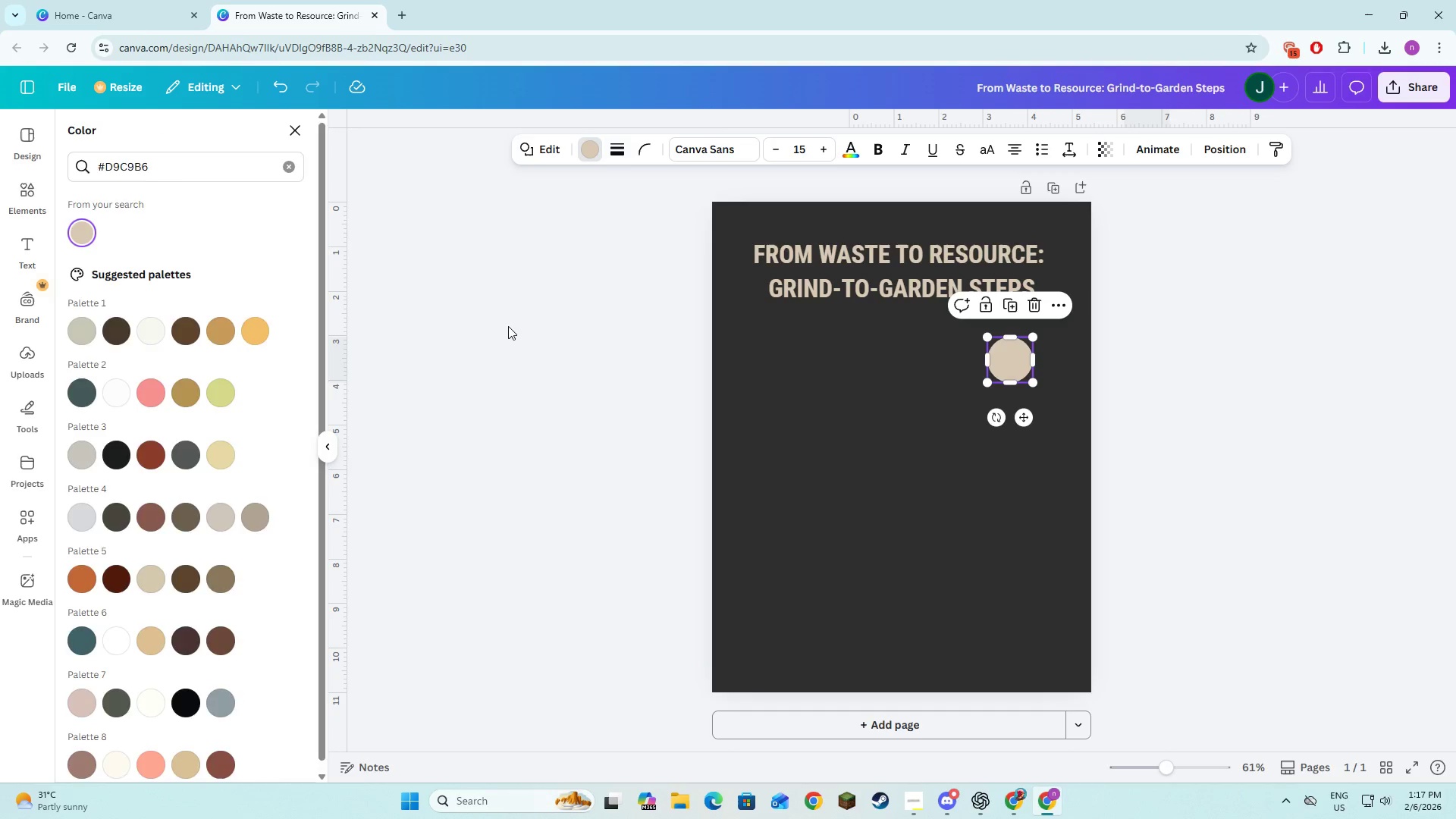 
double_click([508, 326])
 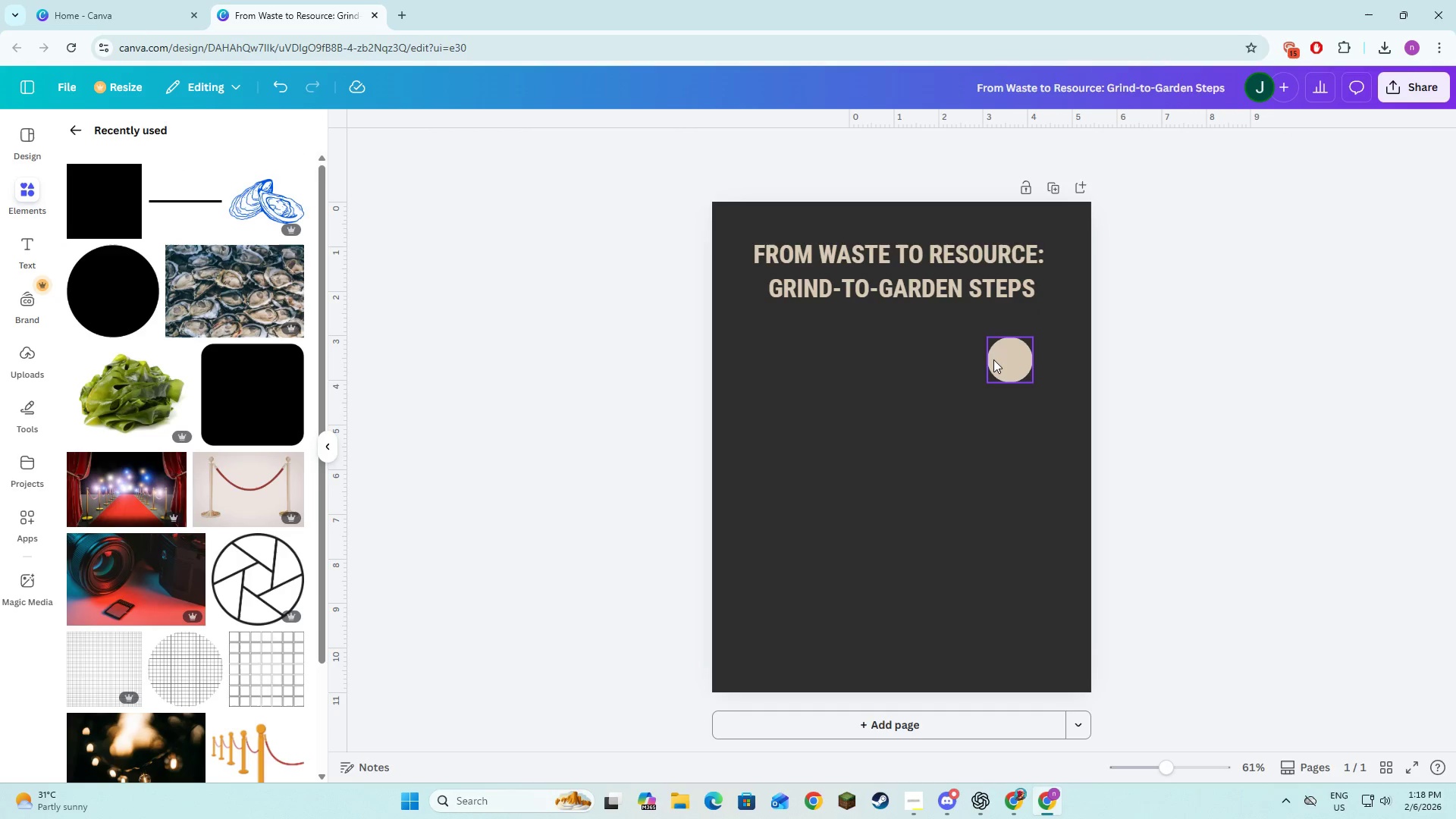 
left_click([1004, 359])
 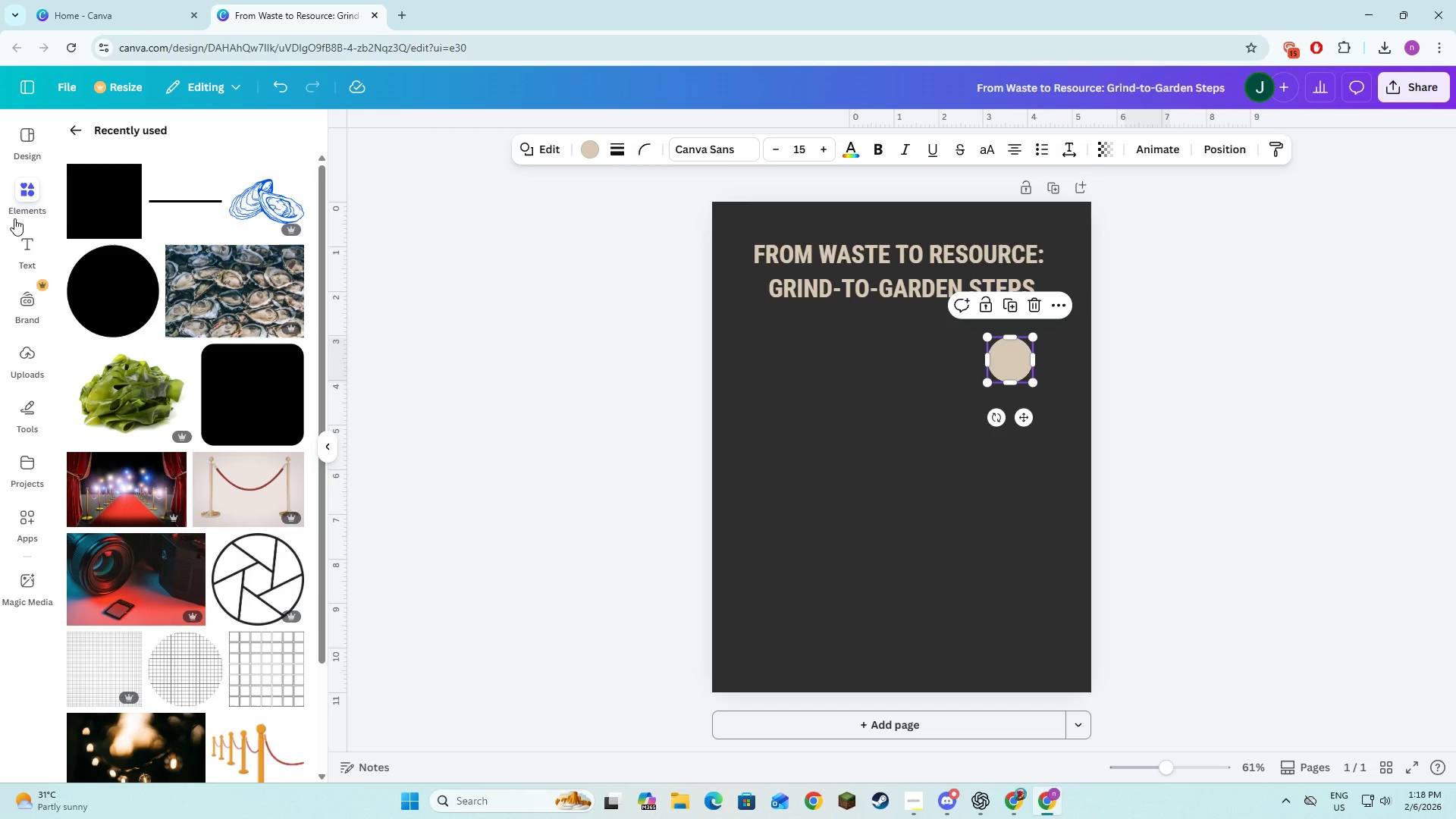 
key(Alt+AltLeft)
 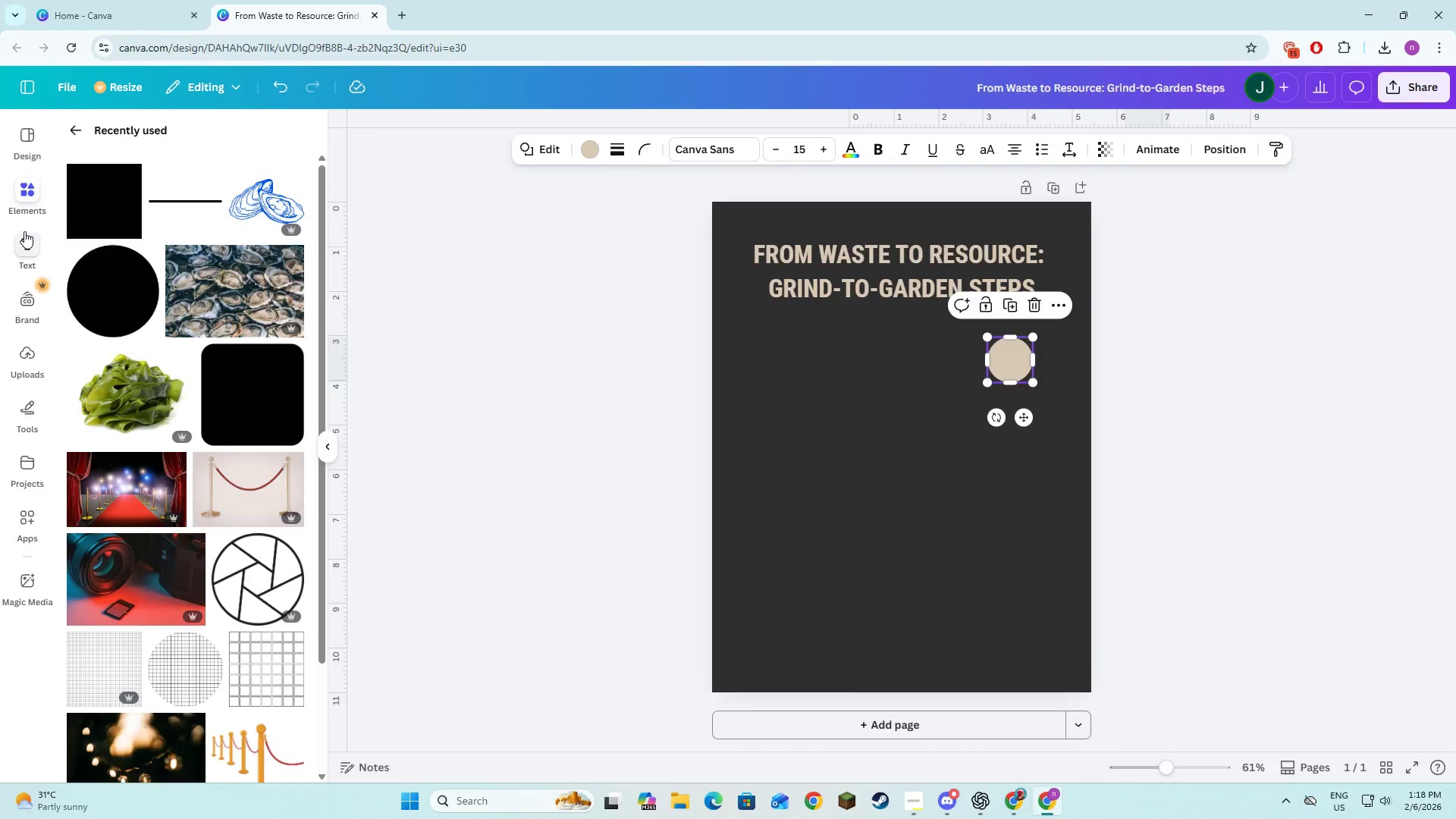 
key(Alt+Tab)
 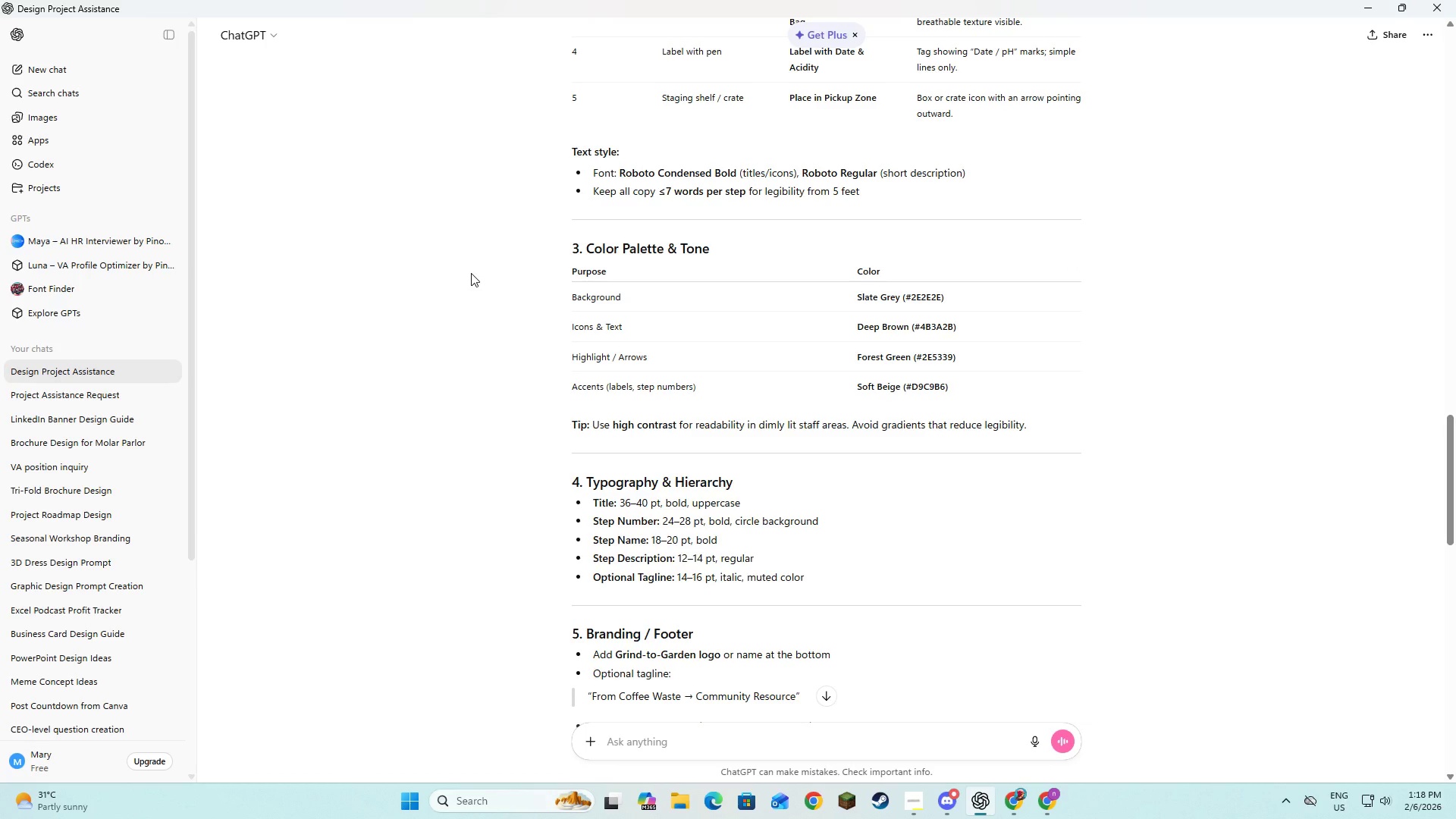 
wait(8.62)
 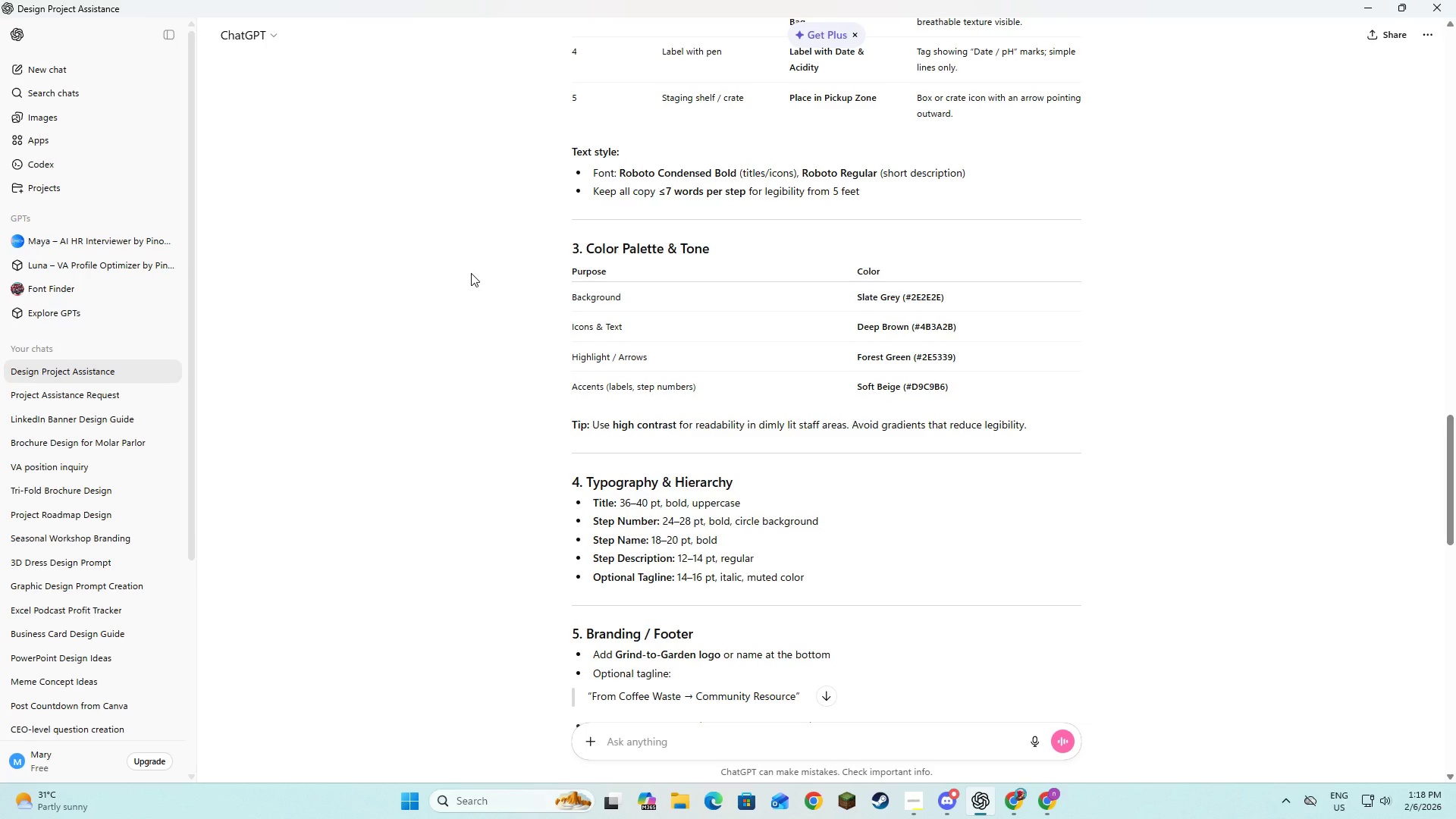 
key(Alt+AltLeft)
 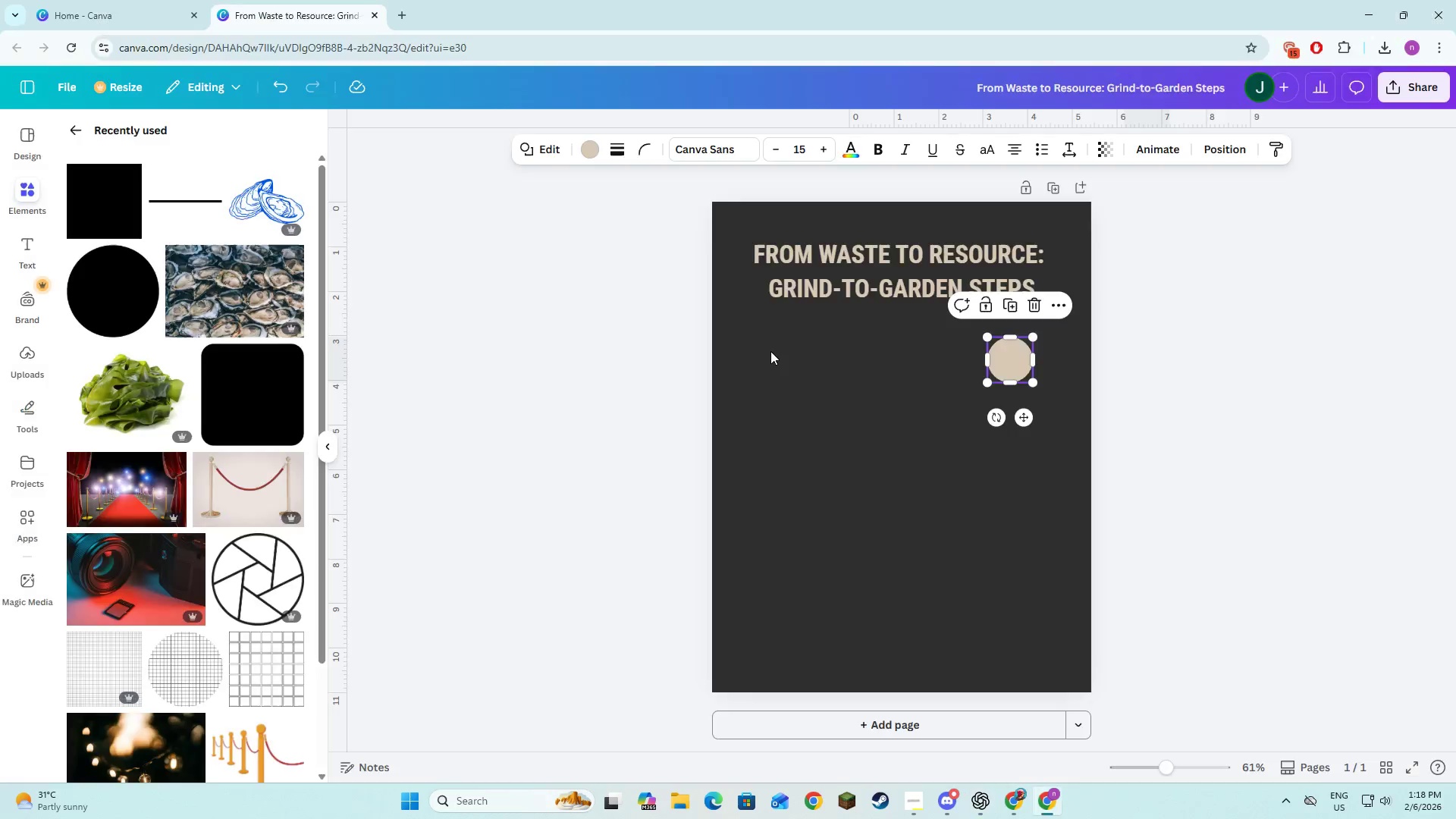 
key(Alt+Tab)
 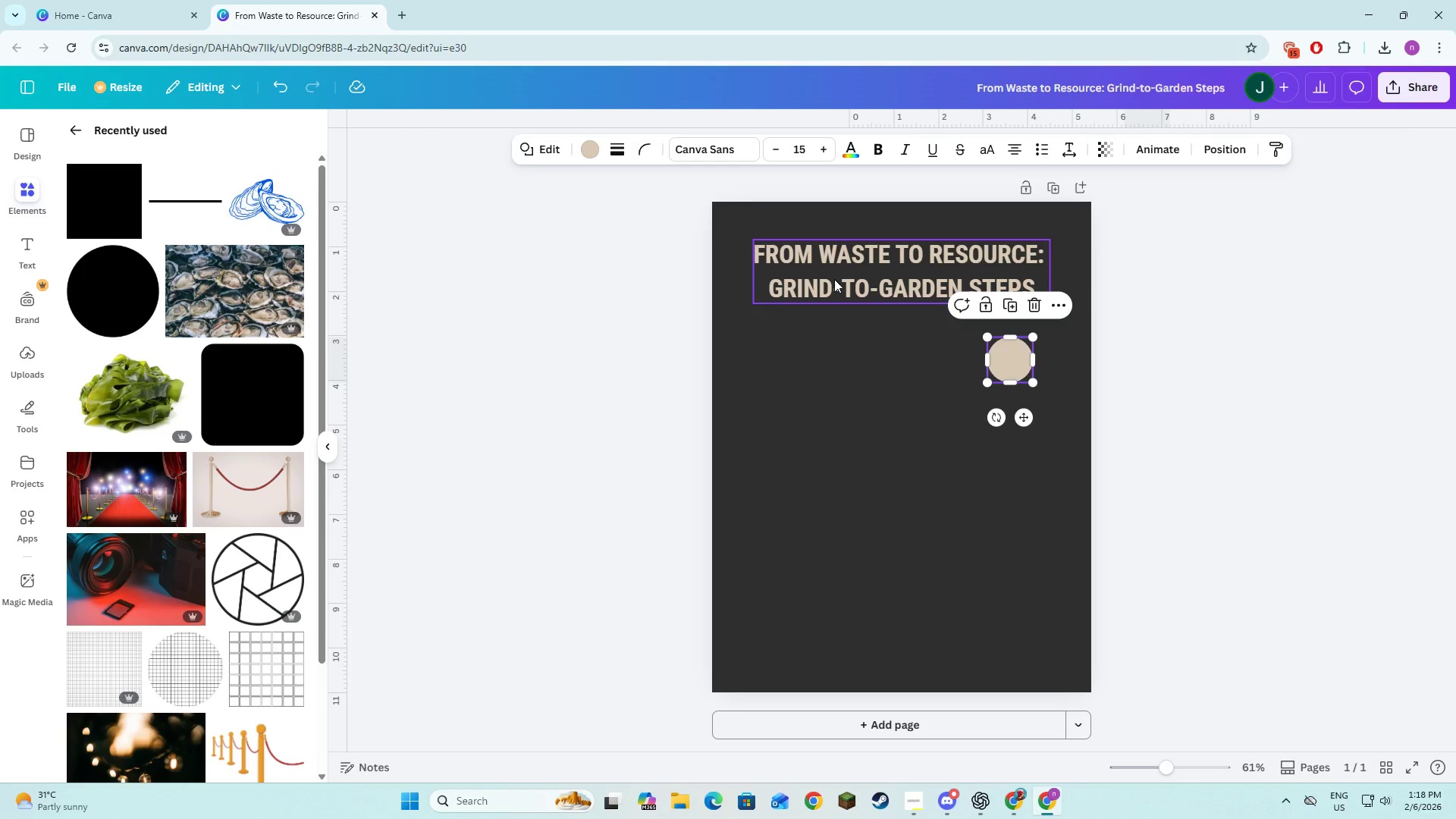 
key(Alt+Tab)
 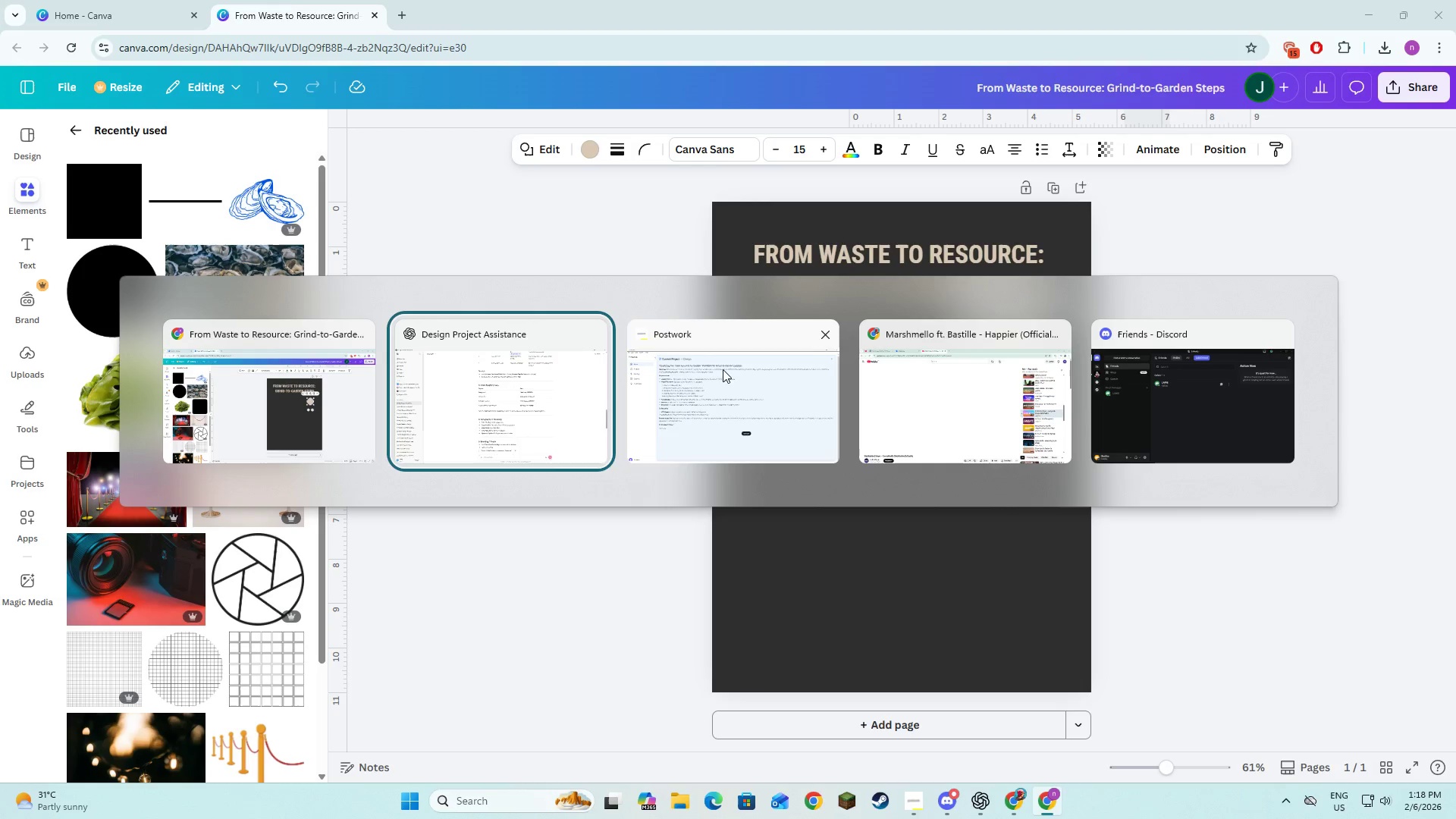 
left_click([734, 401])